 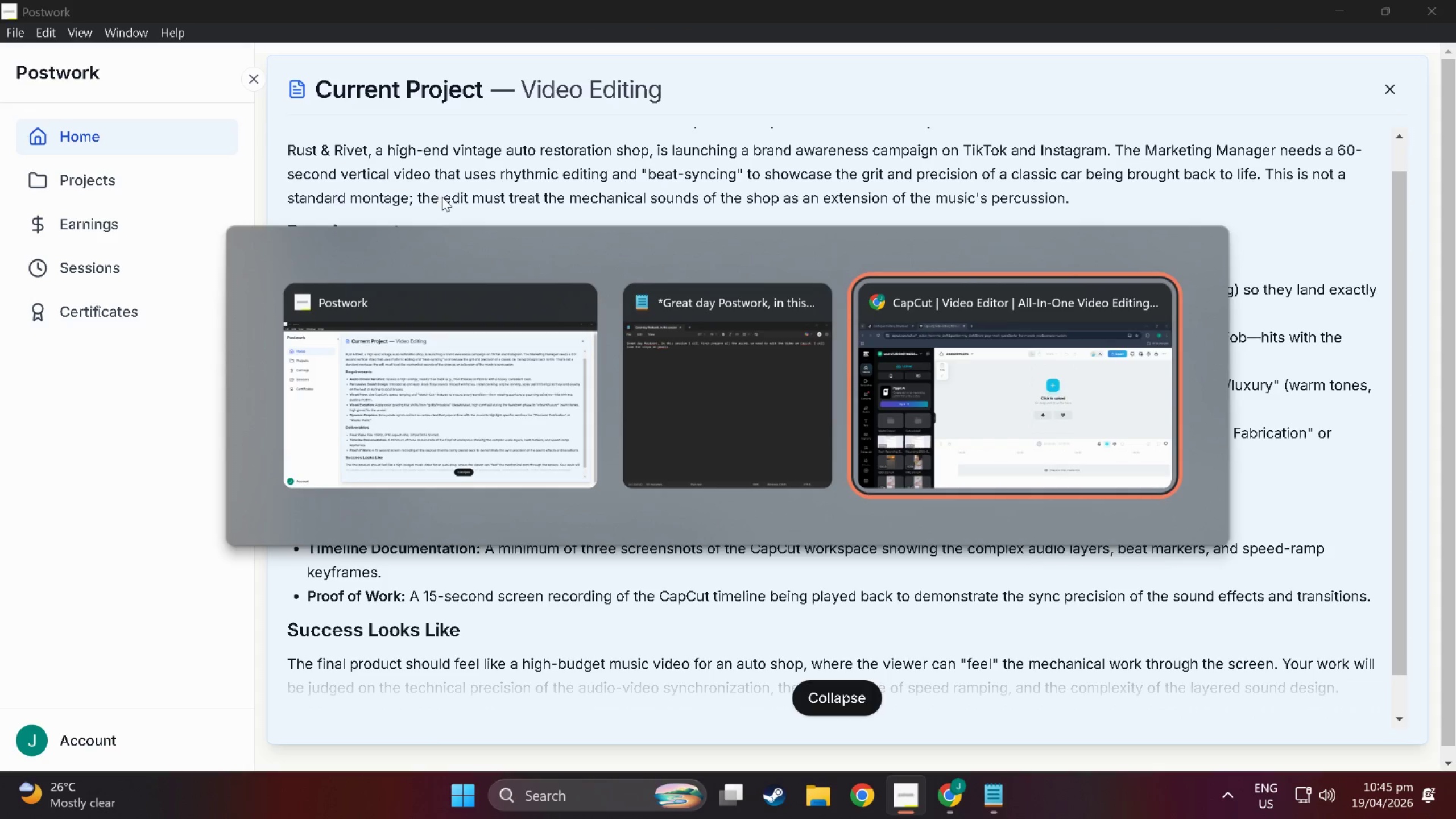 
left_click([112, 0])
 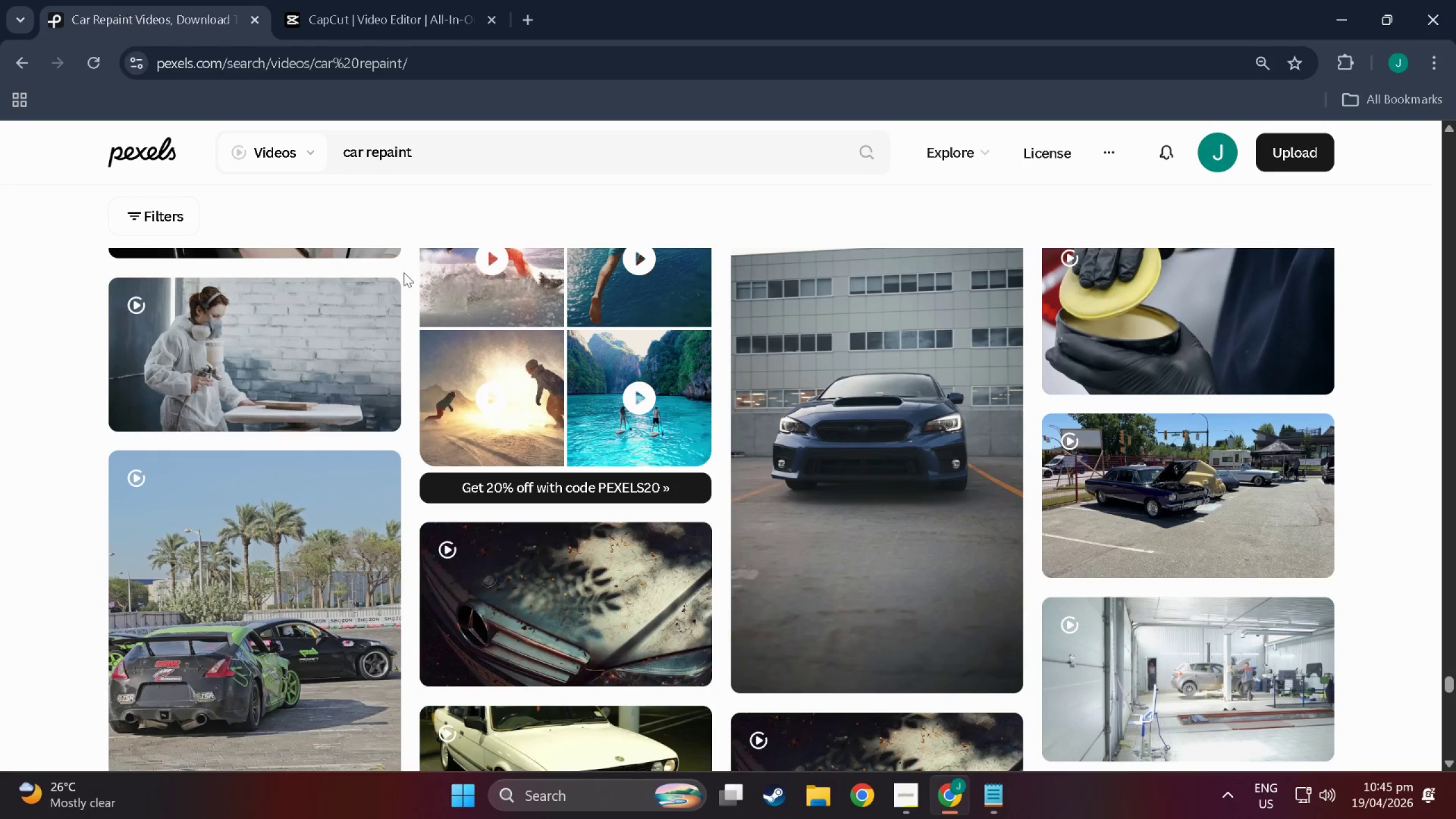 
key(Alt+Tab)
 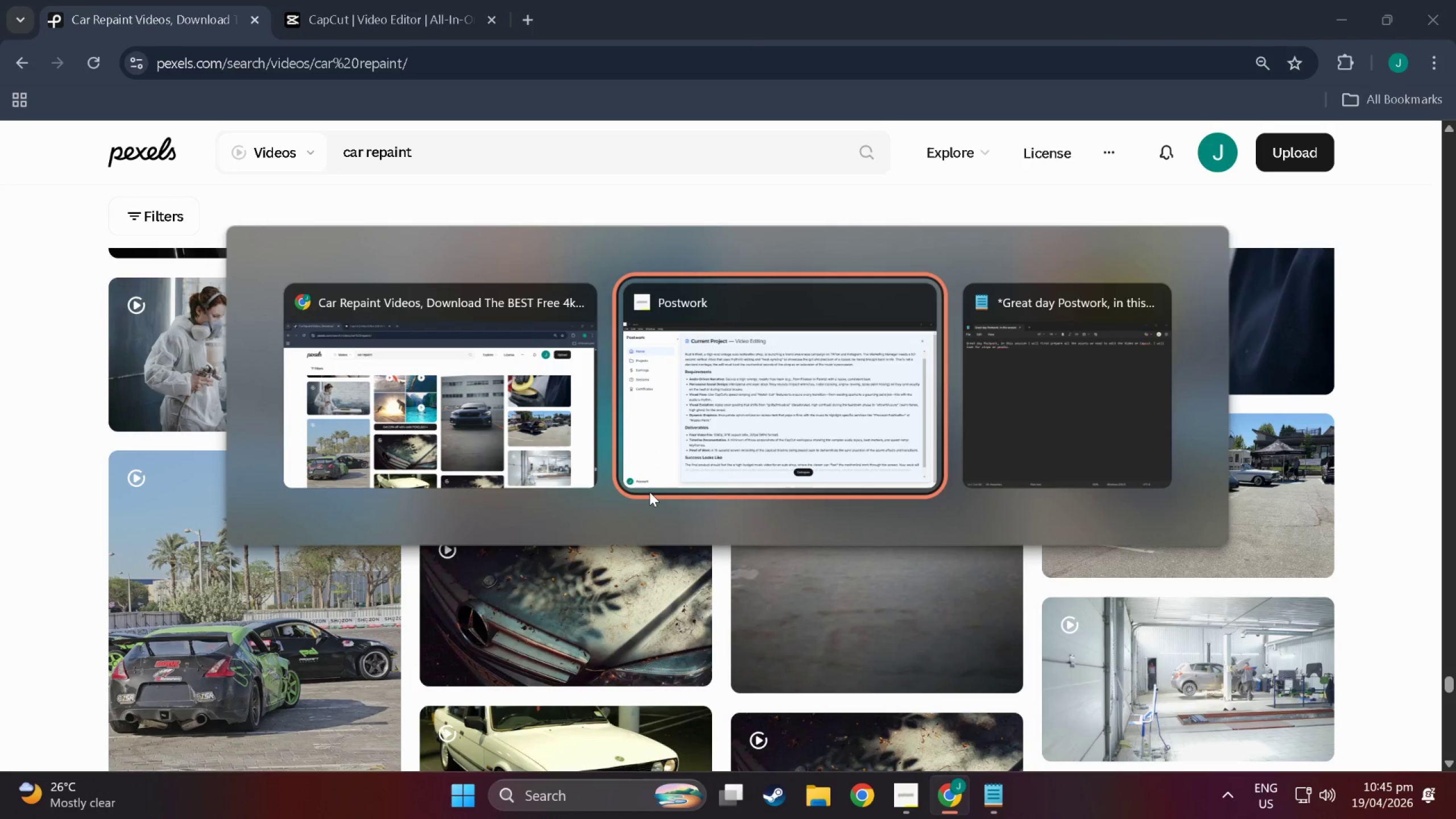 
key(Alt+Tab)
 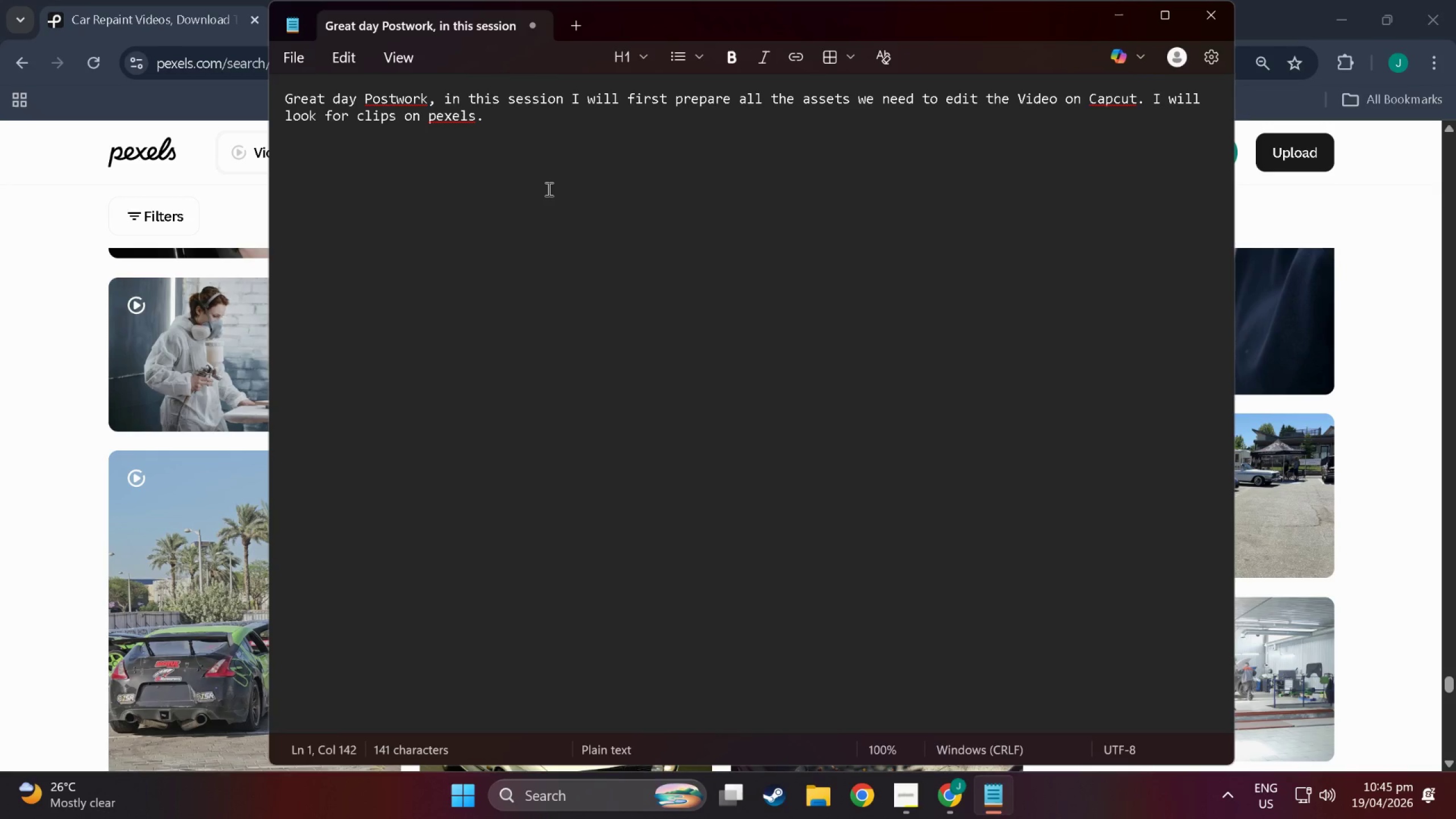 
type( I also e)
key(Backspace)
type(set the aspect ratio o)
key(Backspace)
type(in Capcut so )
key(Backspace)
key(Backspace)
key(Backspace)
key(Backspace)
type(.)
 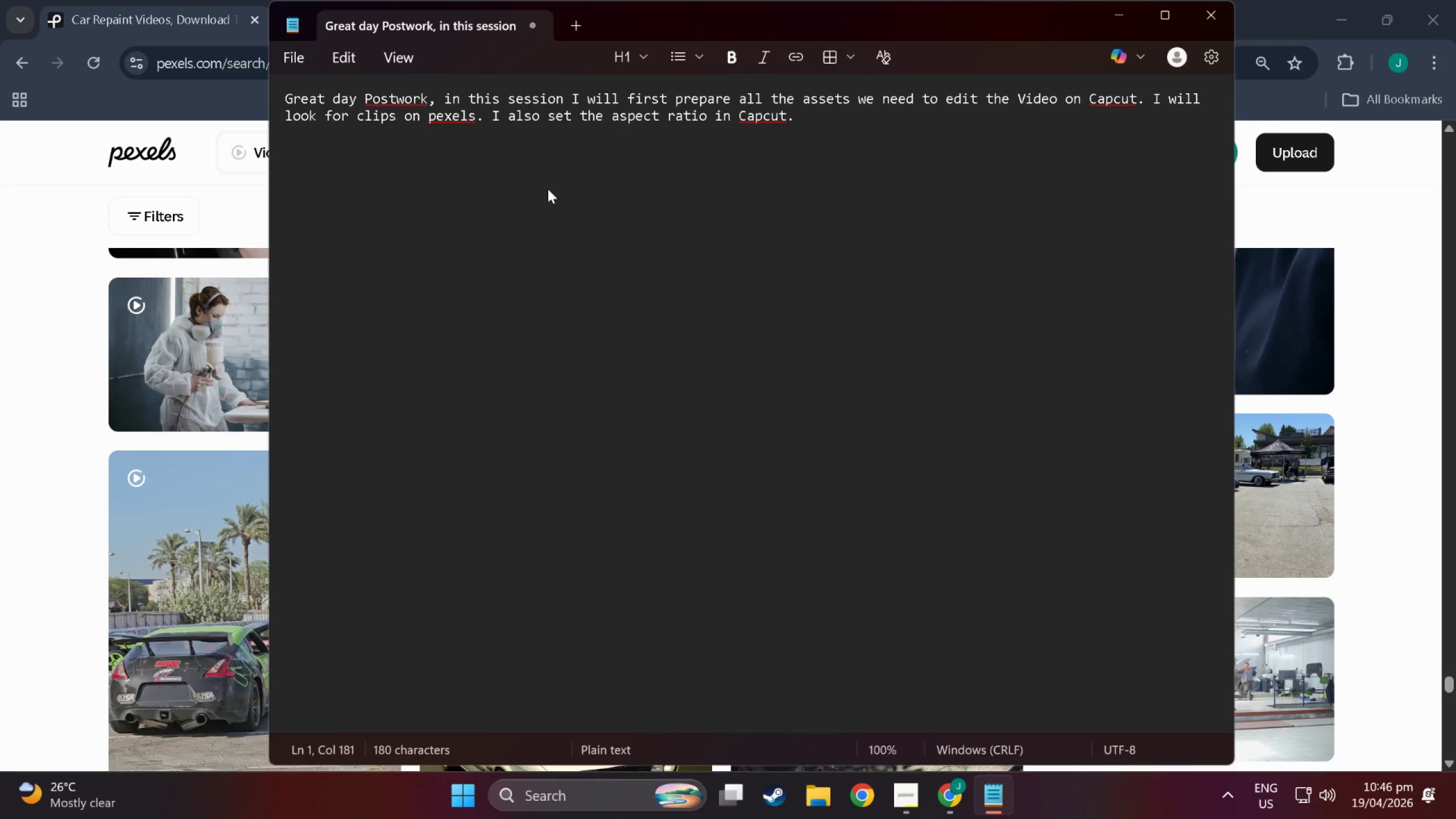 
key(Alt+AltLeft)
 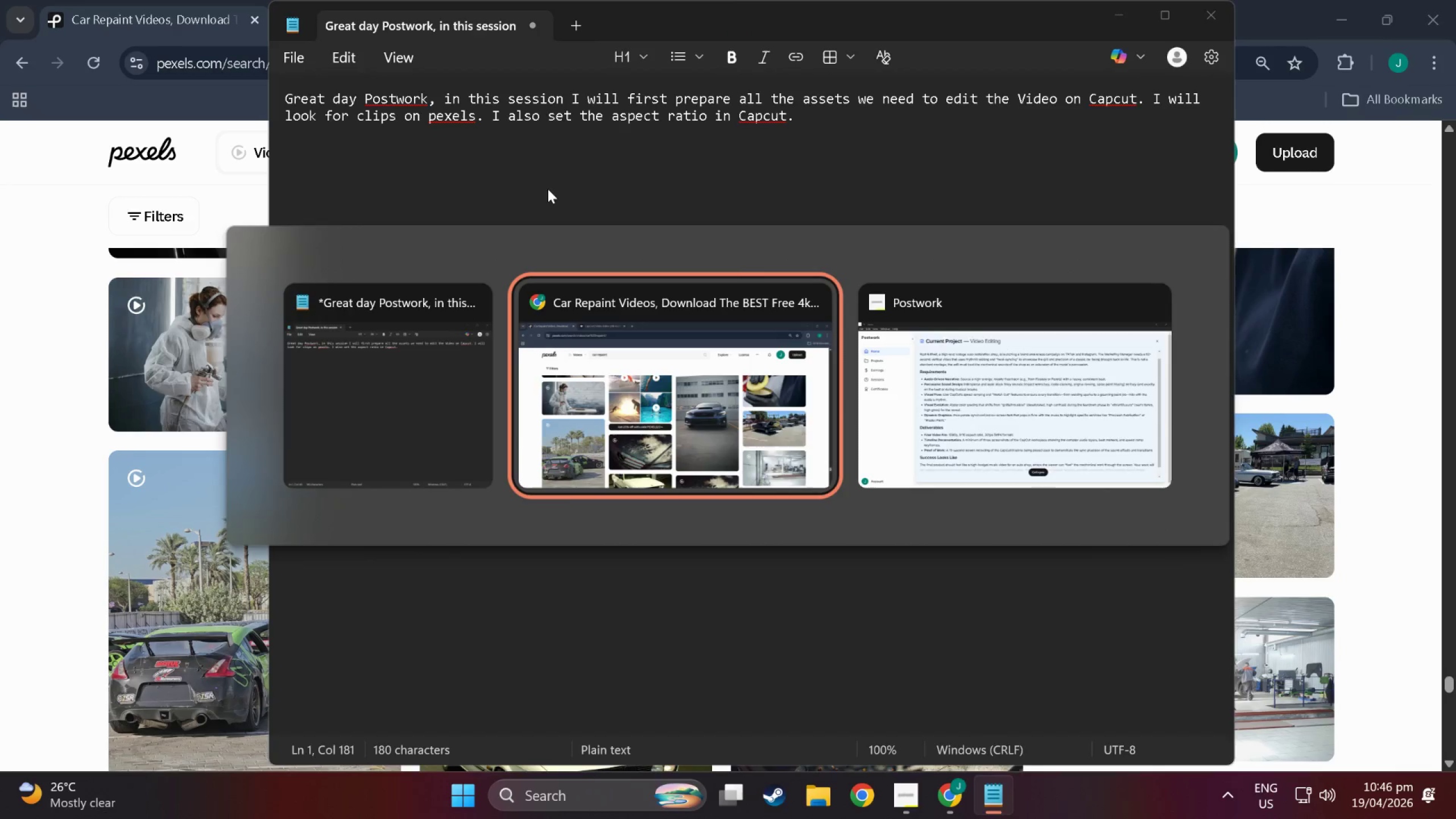 
key(Alt+Tab)
 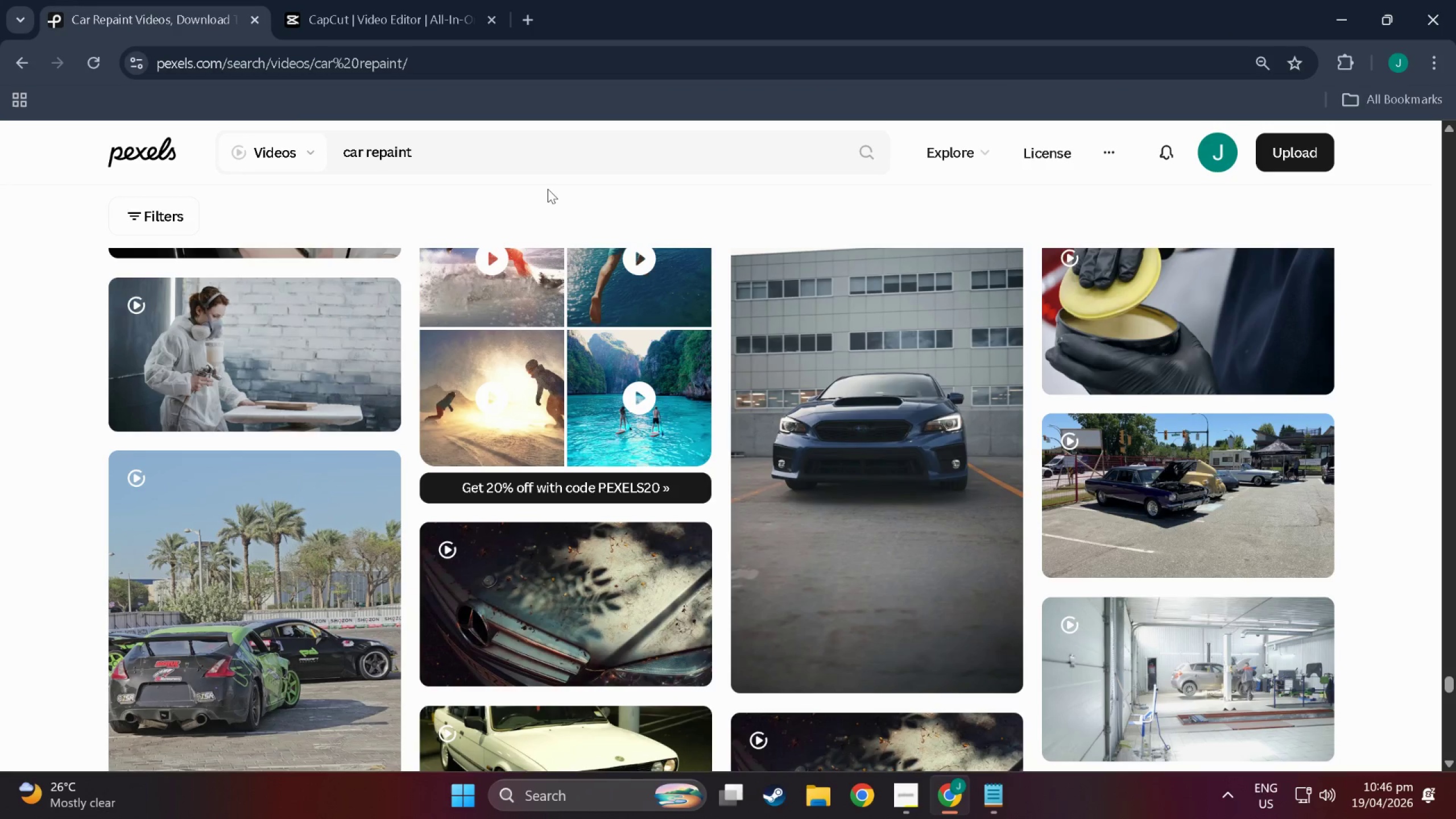 
scroll: coordinate [172, 404], scroll_direction: down, amount: 113.0
 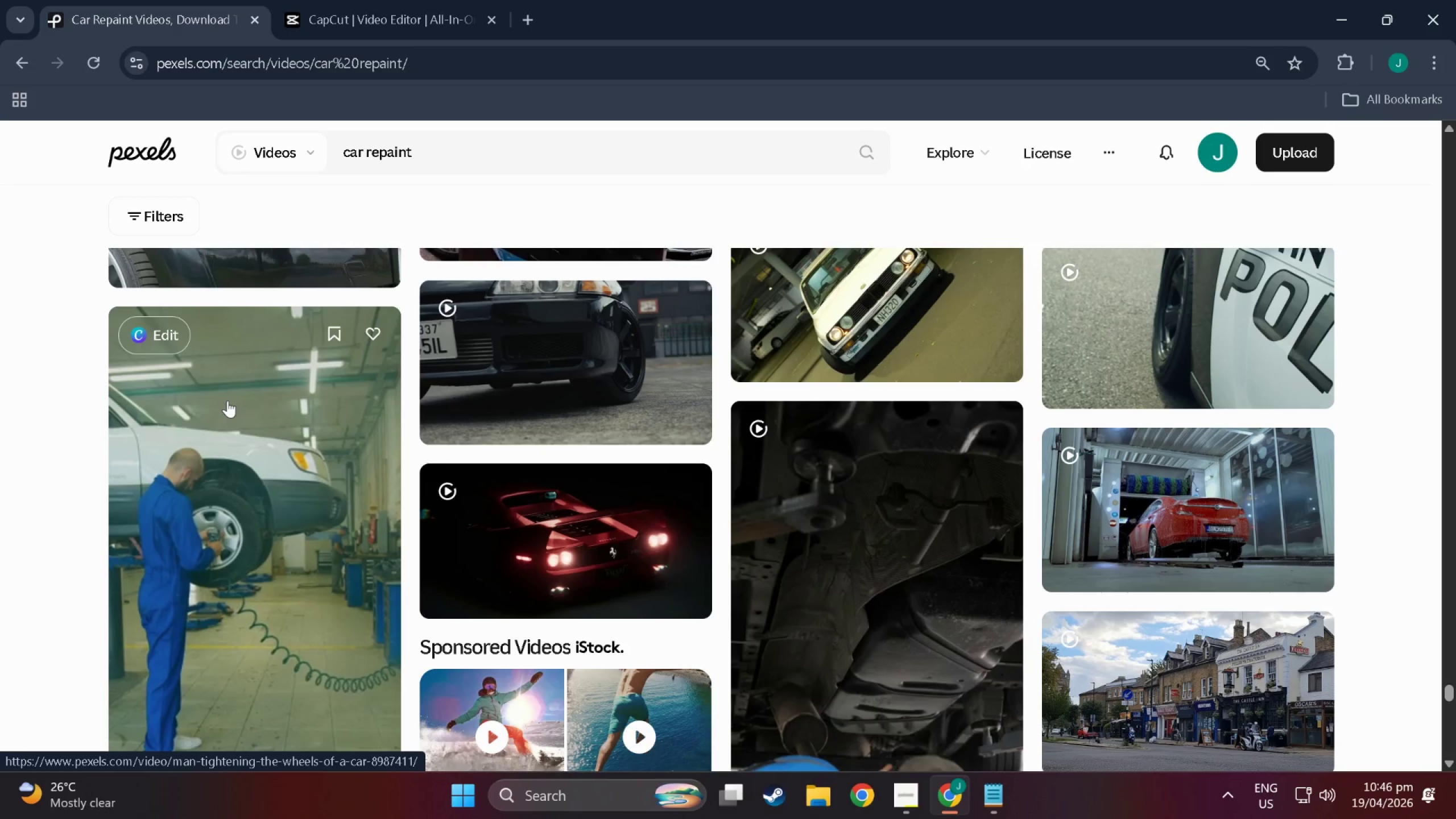 
mouse_move([253, 271])
 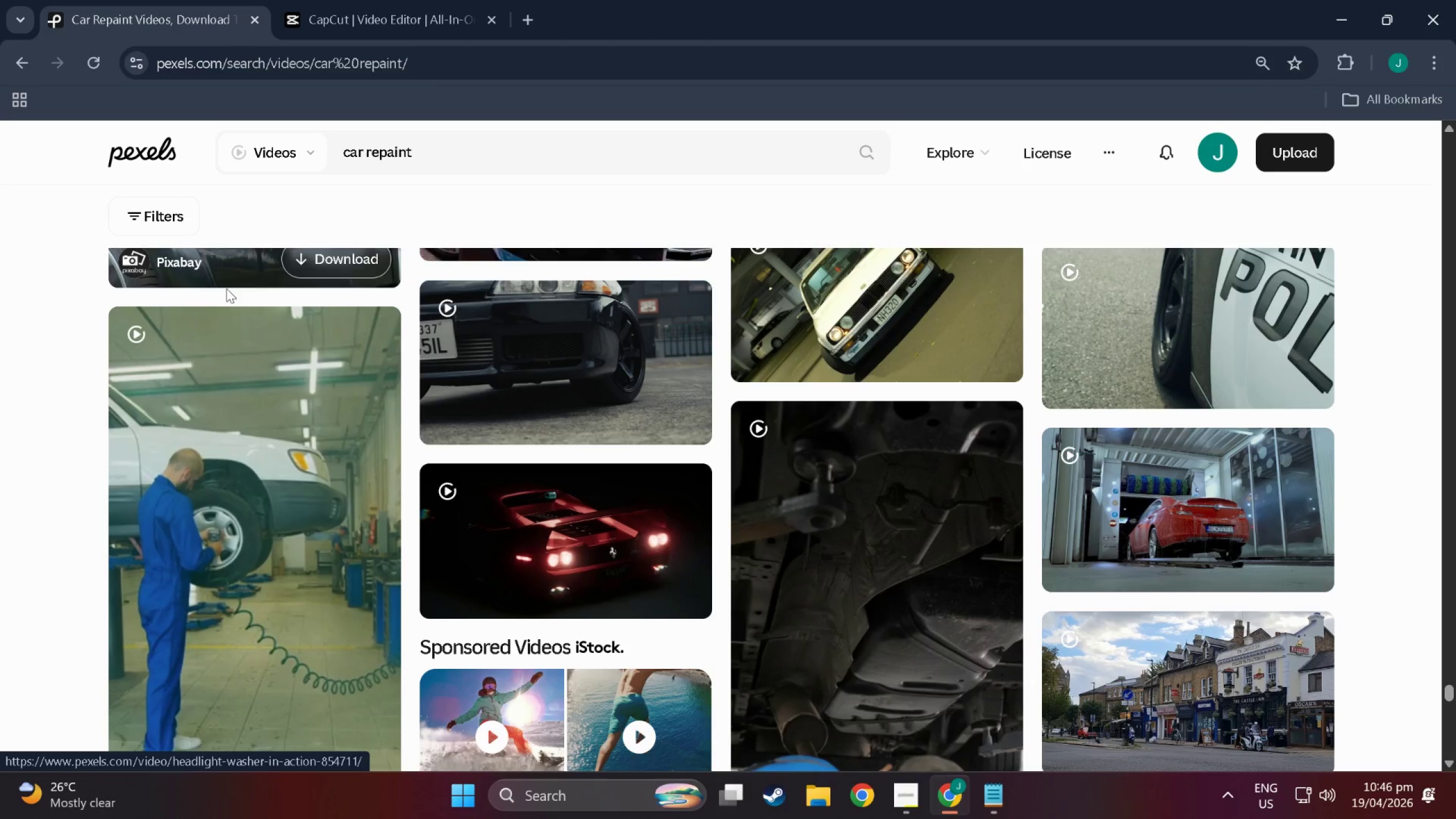 
scroll: coordinate [190, 250], scroll_direction: down, amount: 8.0
 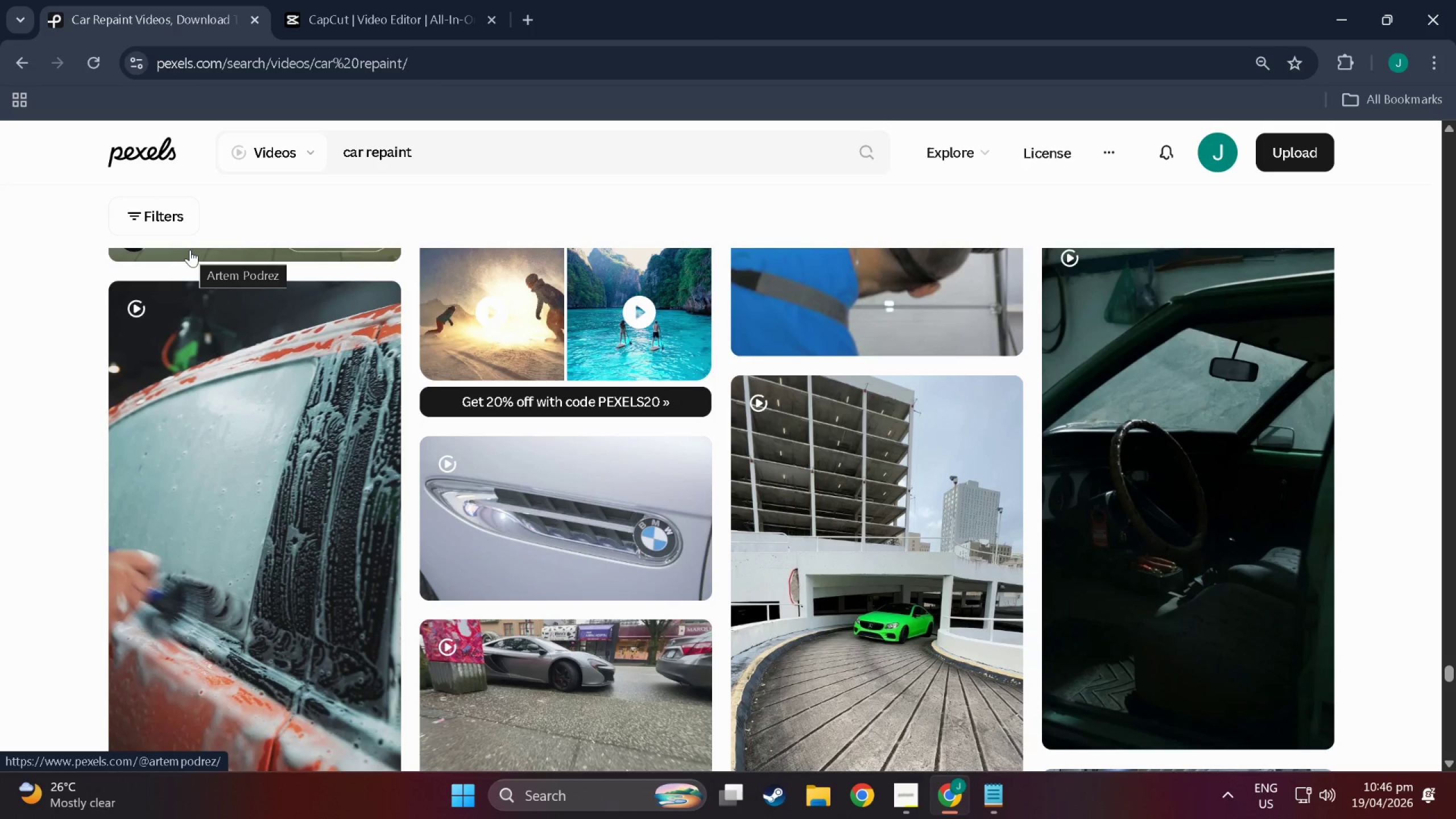 
scroll: coordinate [190, 250], scroll_direction: down, amount: 8.0
 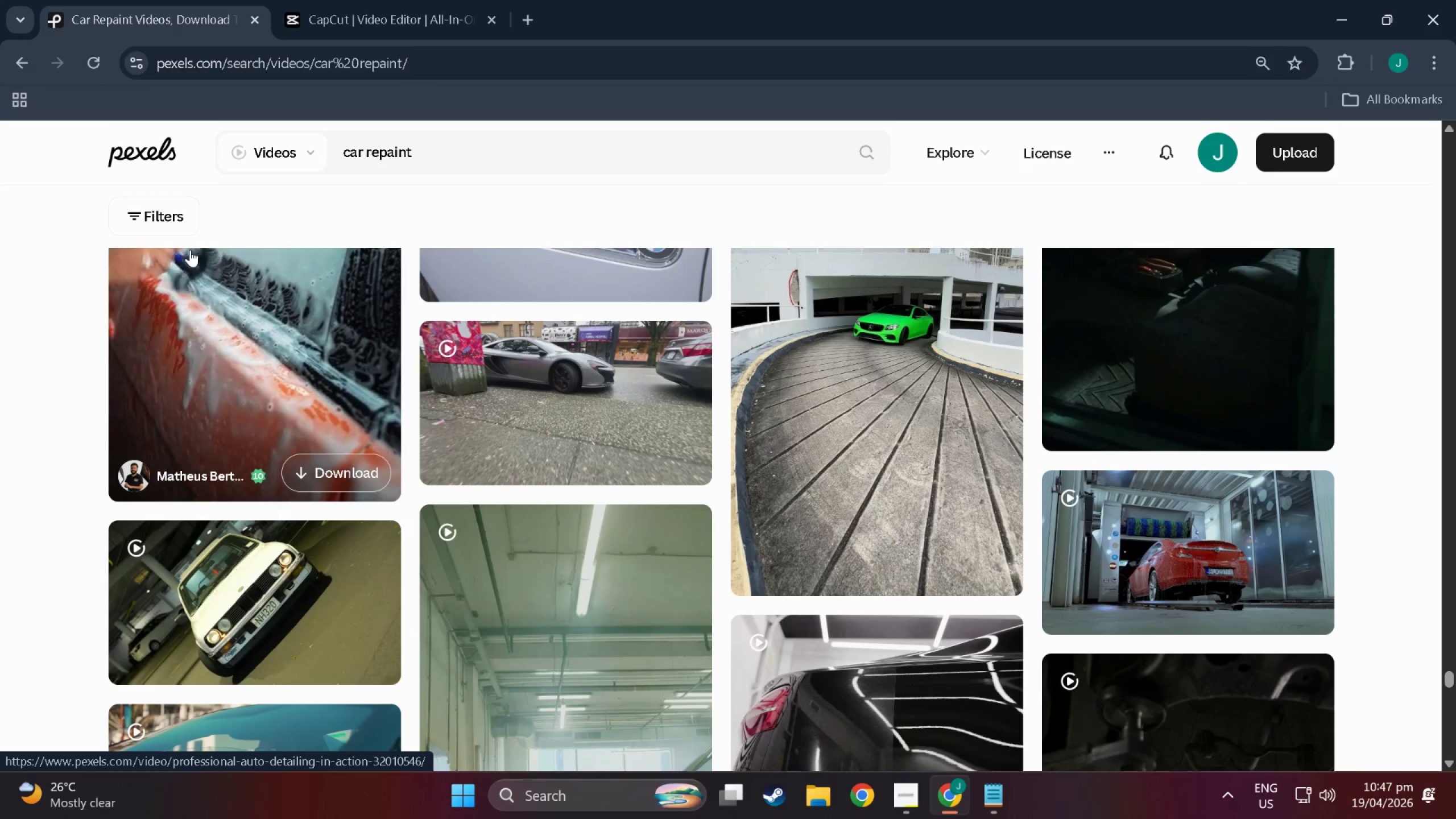 
scroll: coordinate [183, 248], scroll_direction: down, amount: 14.0
 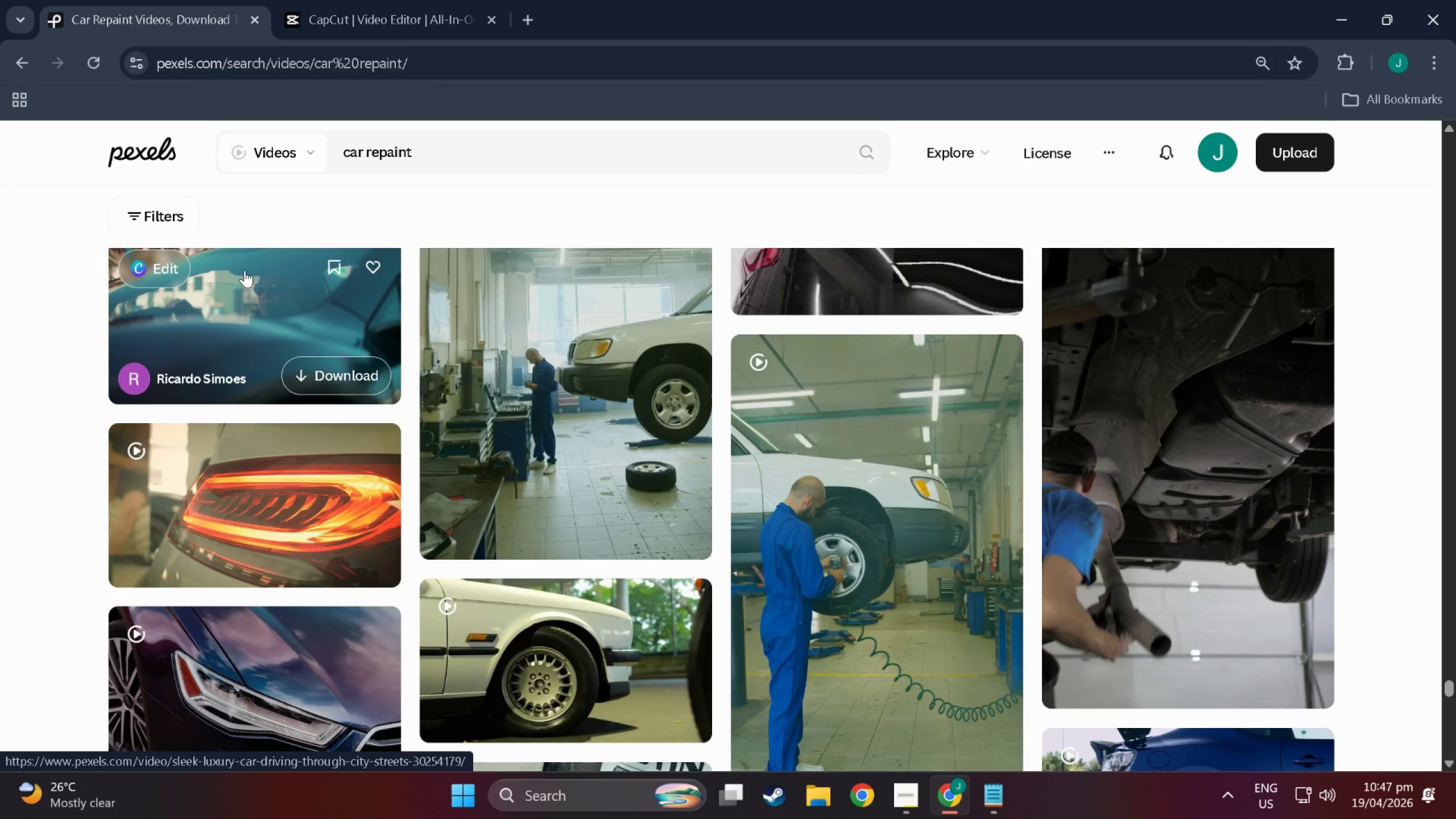 
scroll: coordinate [245, 267], scroll_direction: down, amount: 7.0
 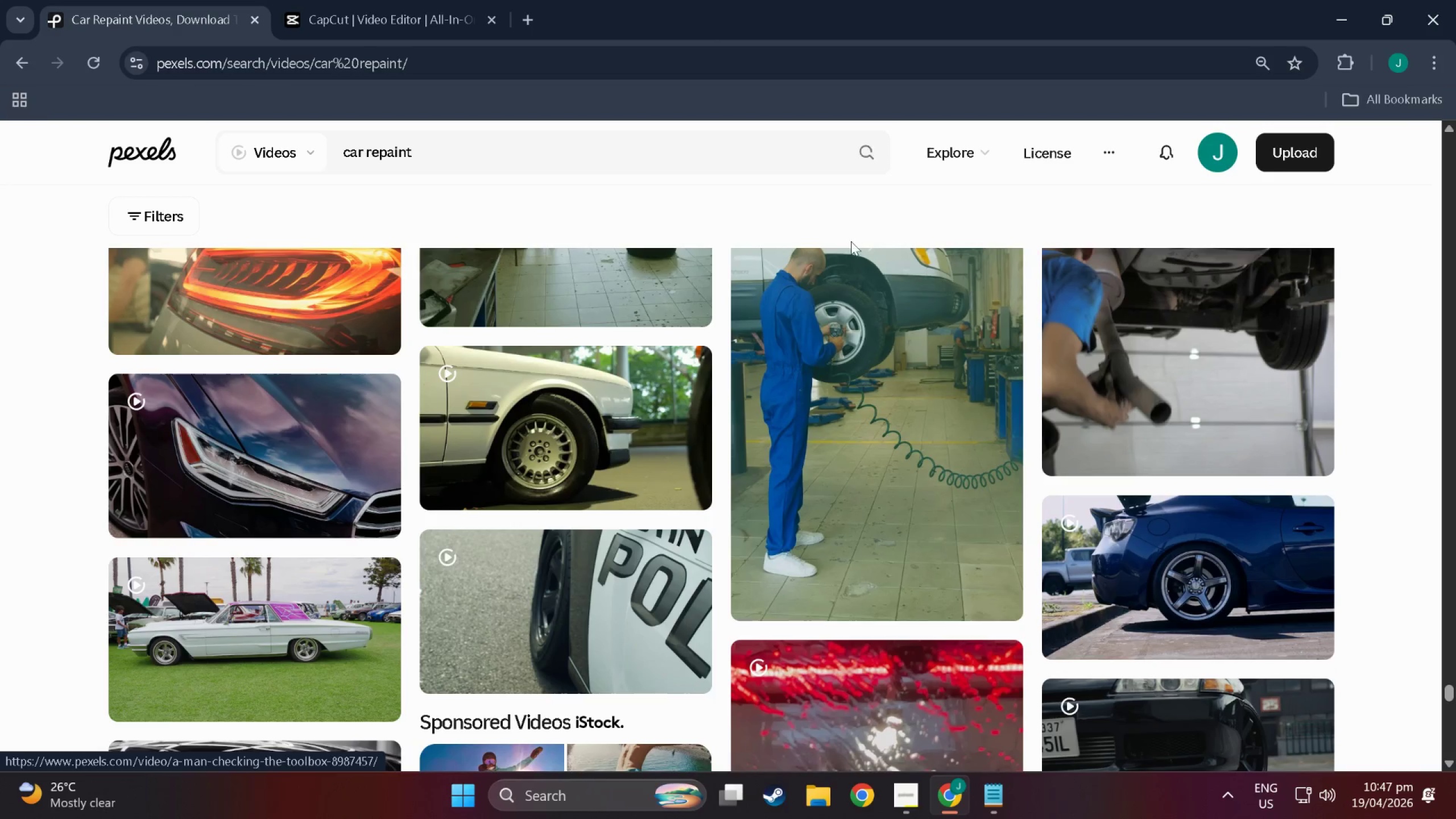 
scroll: coordinate [917, 388], scroll_direction: up, amount: 6.0
 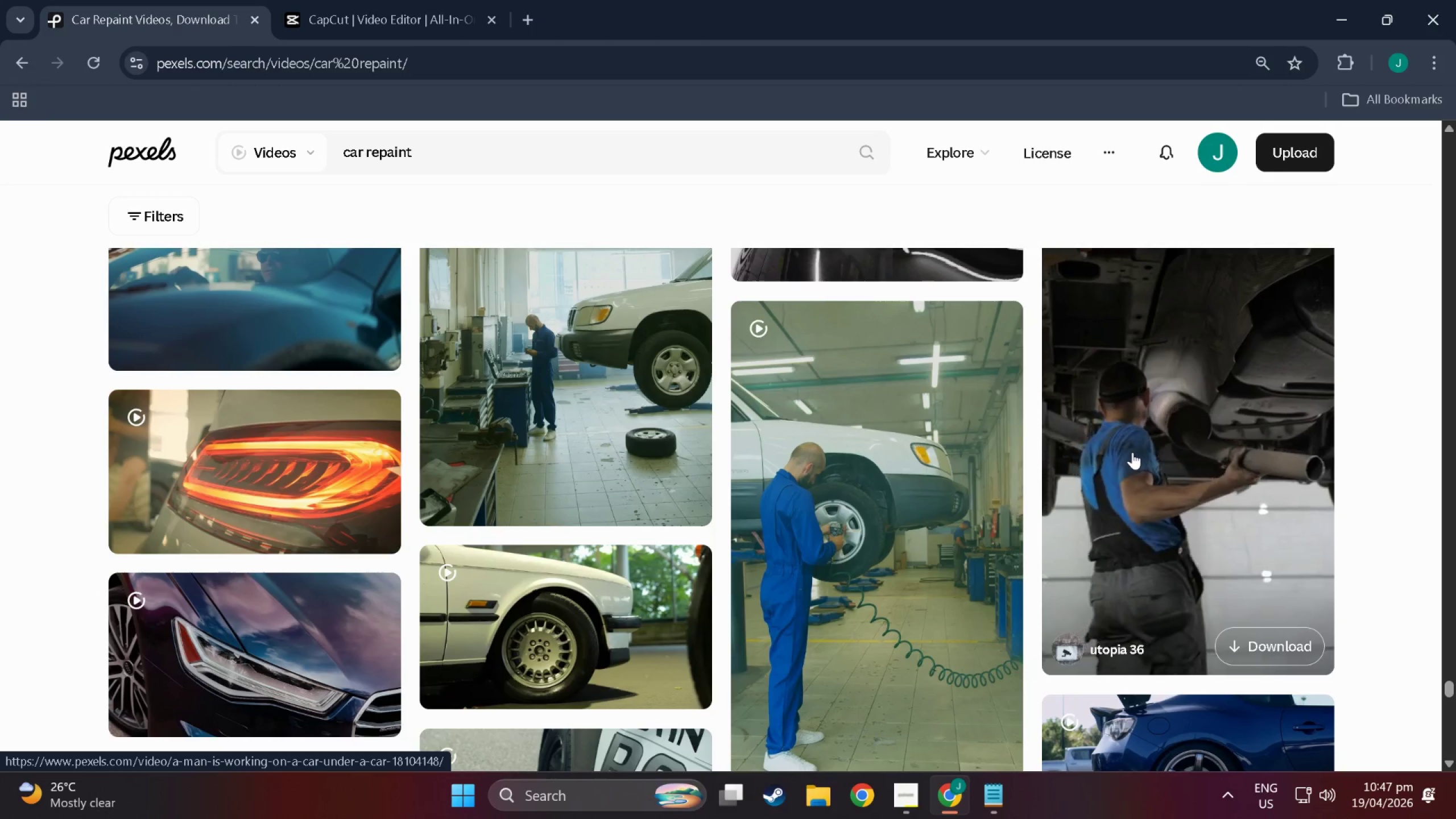 
scroll: coordinate [293, 587], scroll_direction: down, amount: 135.0
 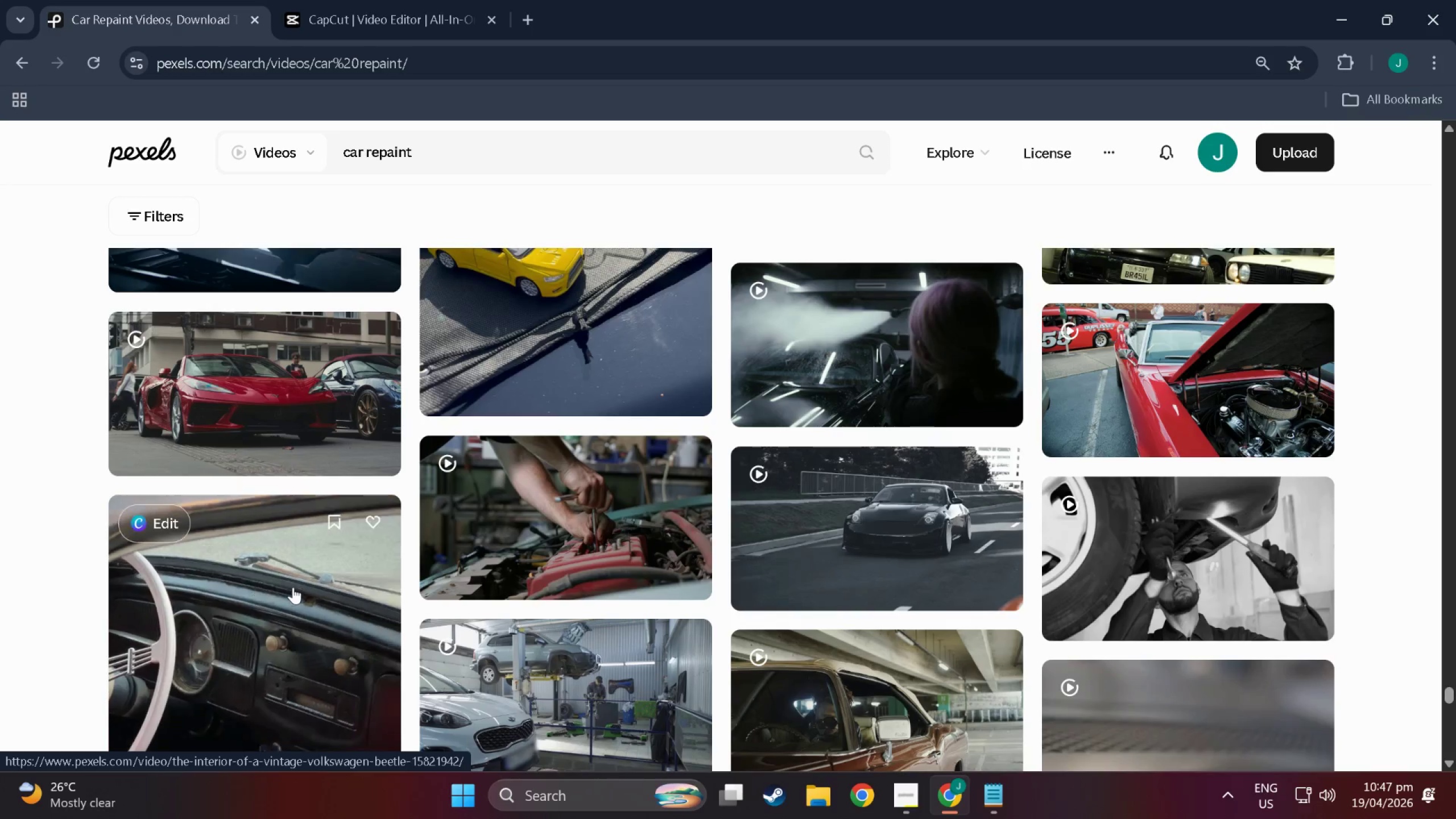 
scroll: coordinate [300, 566], scroll_direction: down, amount: 13.0
 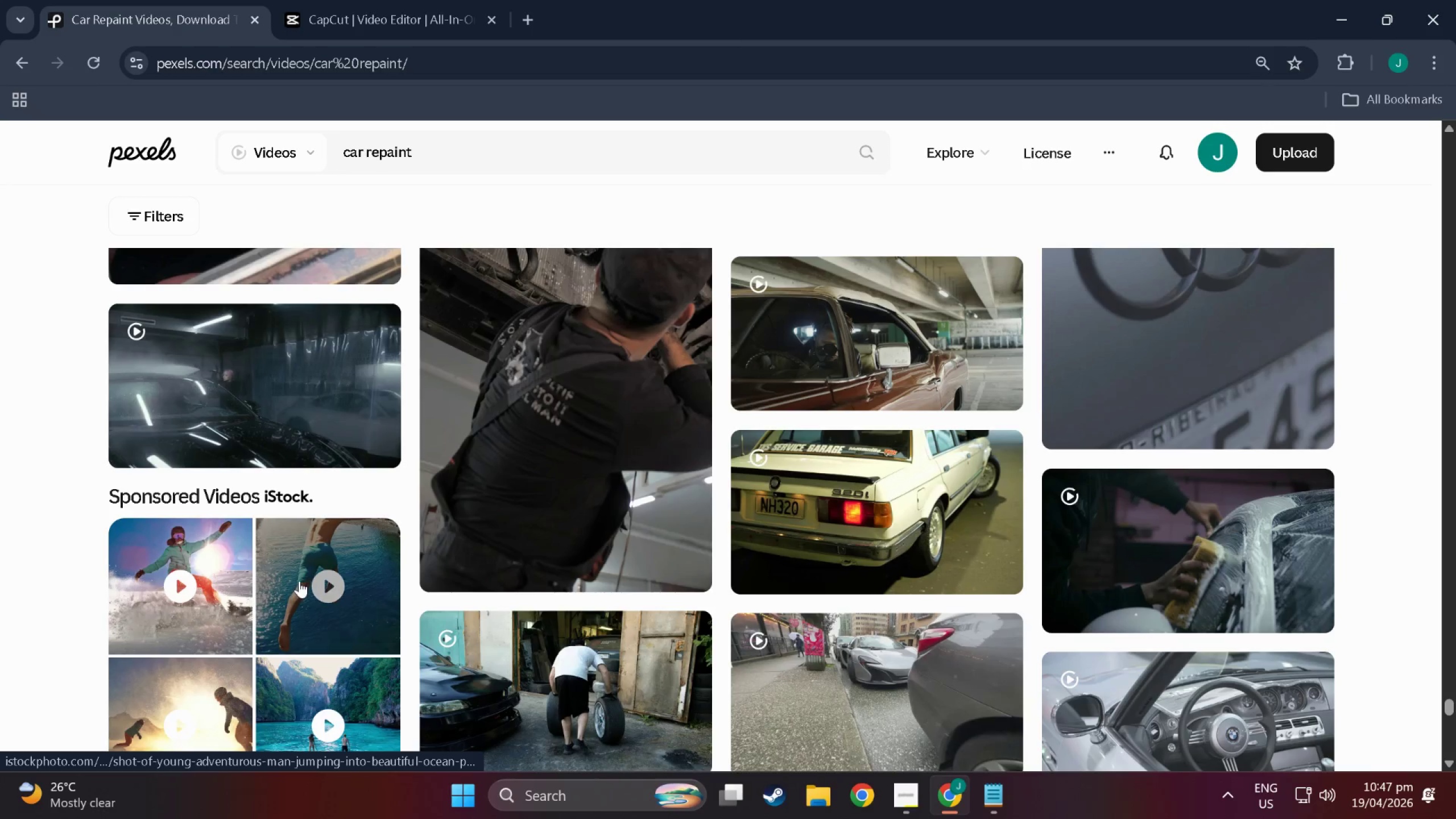 
scroll: coordinate [612, 612], scroll_direction: down, amount: 16.0
 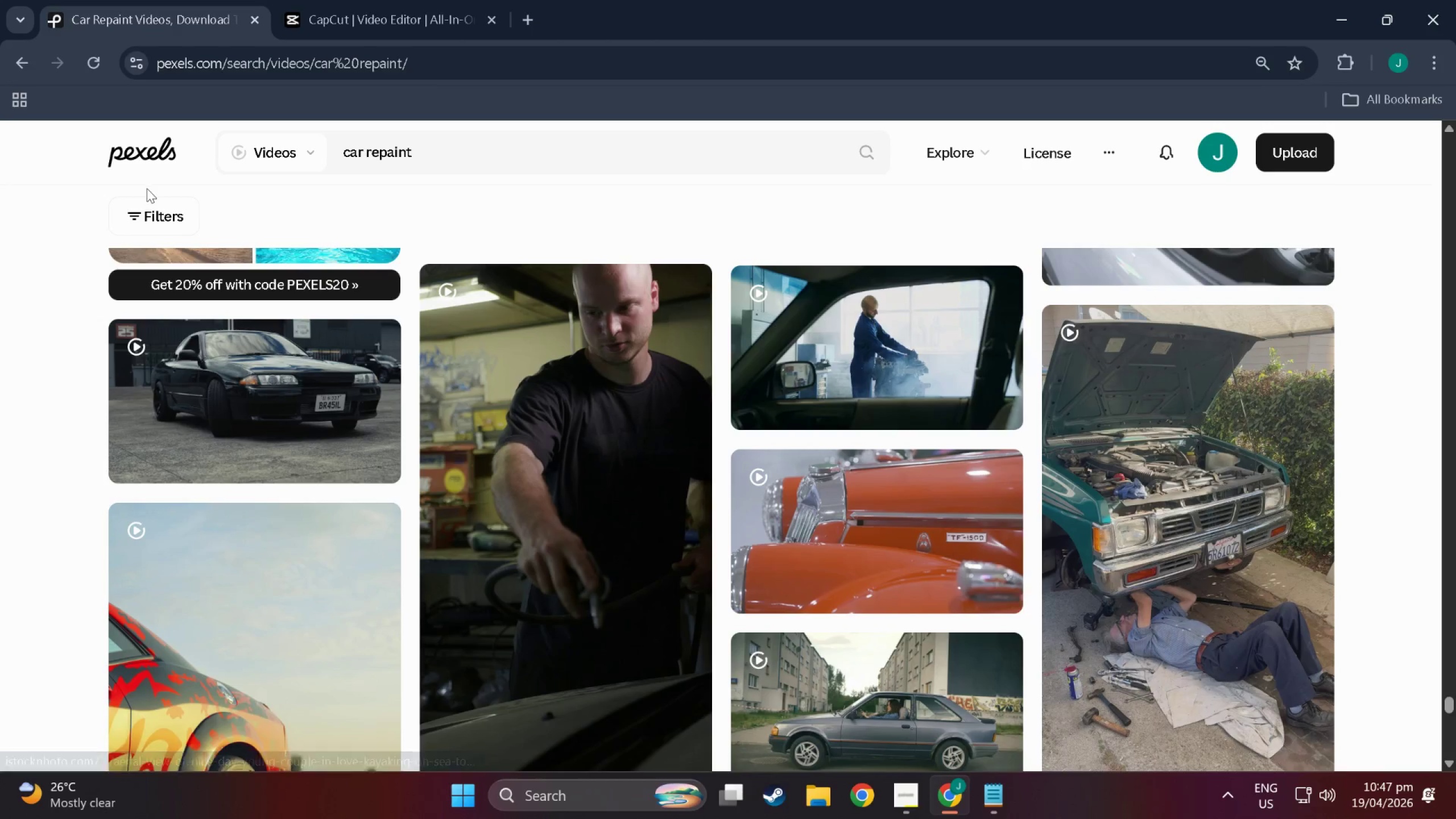 
left_click([151, 210])
 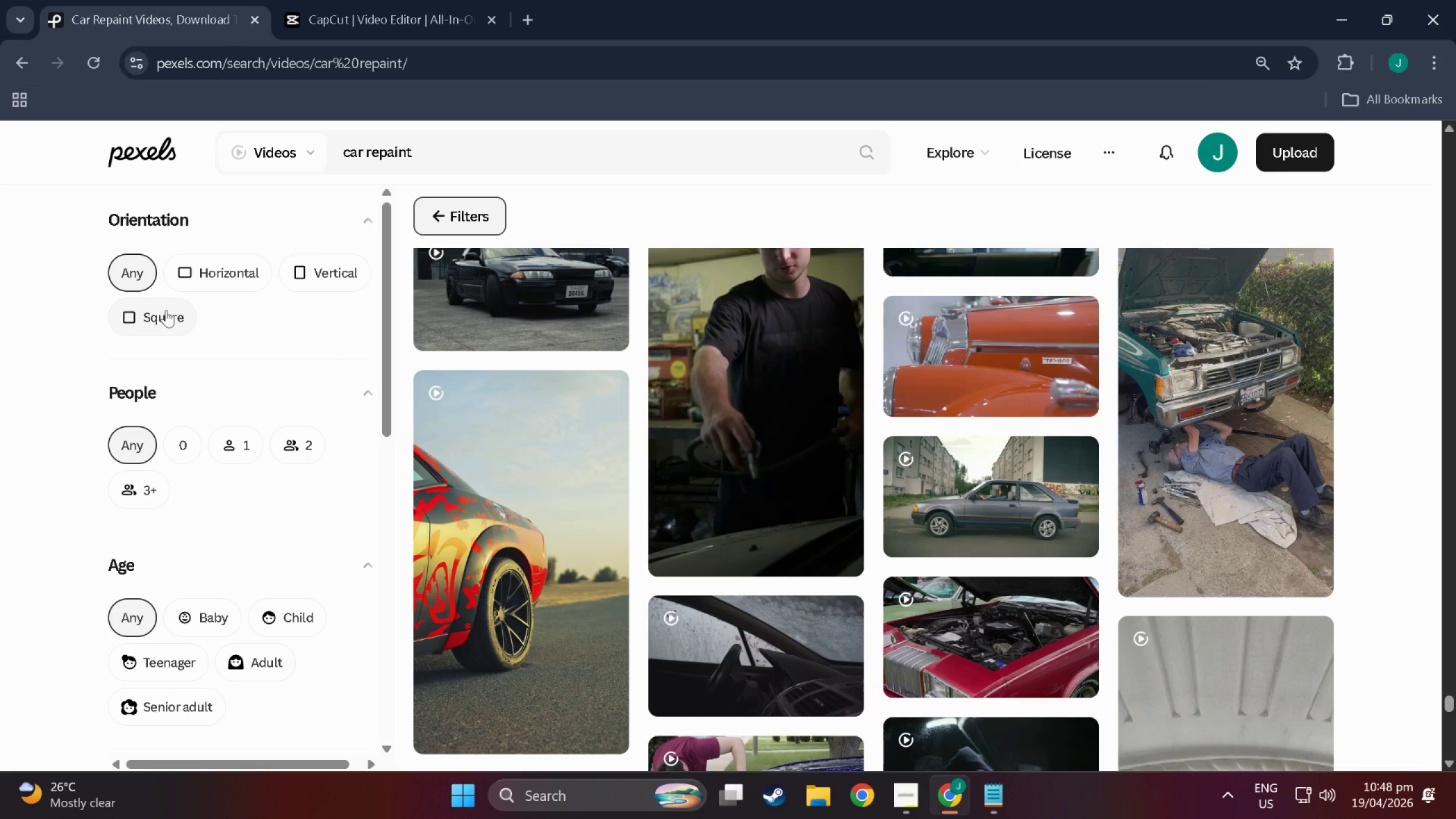 
wait(7.09)
 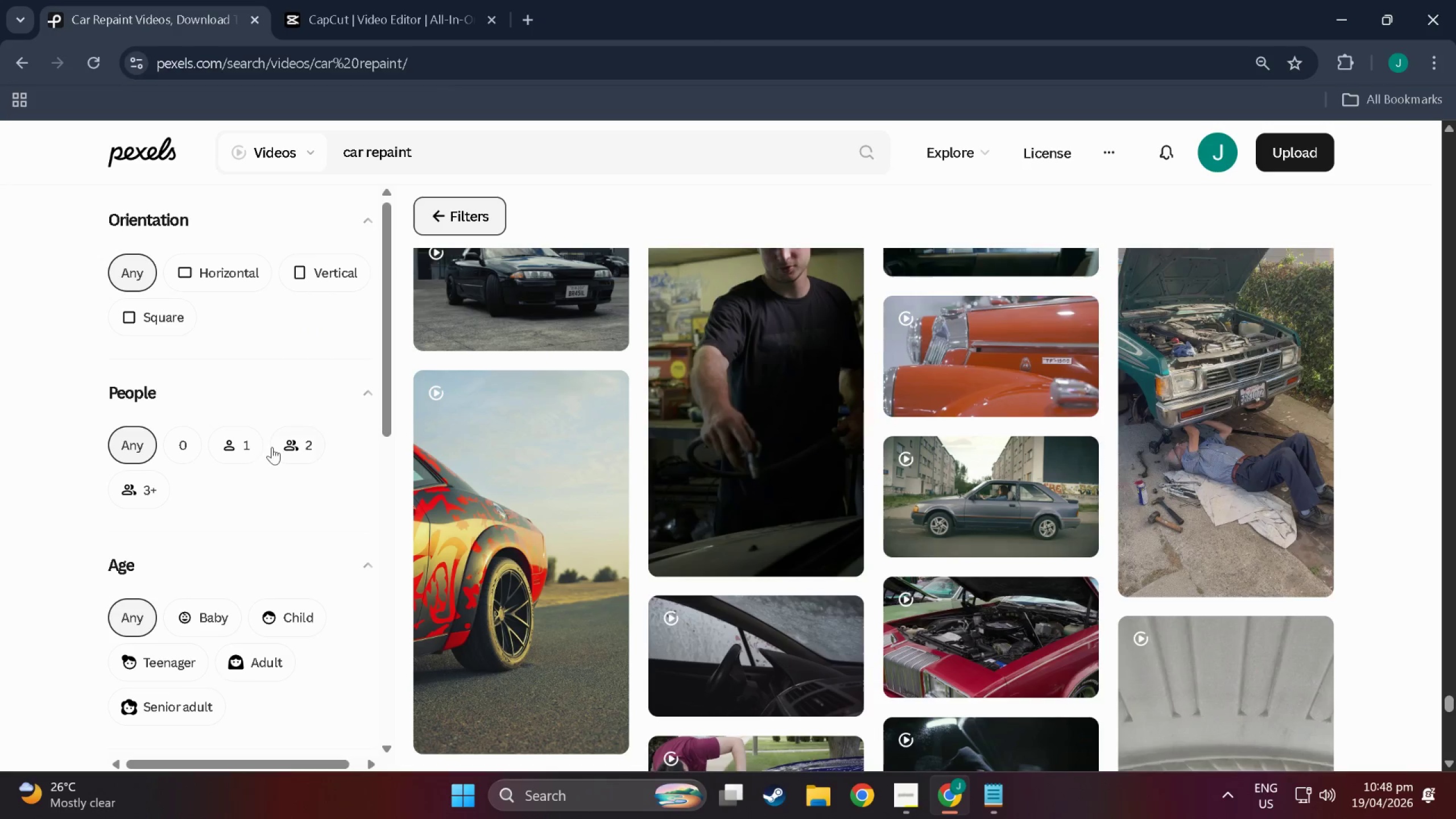 
left_click([556, 193])
 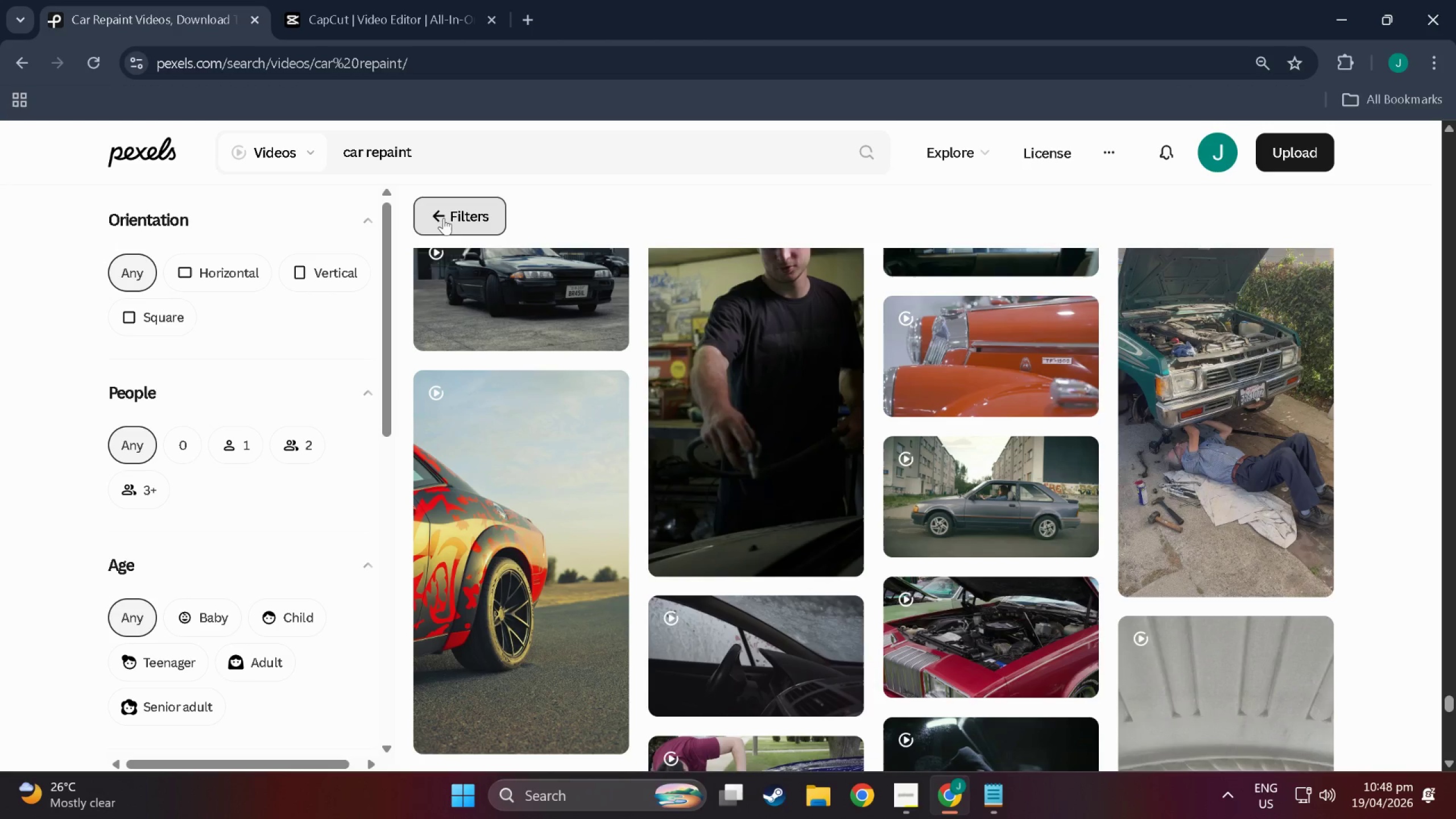 
scroll: coordinate [521, 341], scroll_direction: down, amount: 4.0
 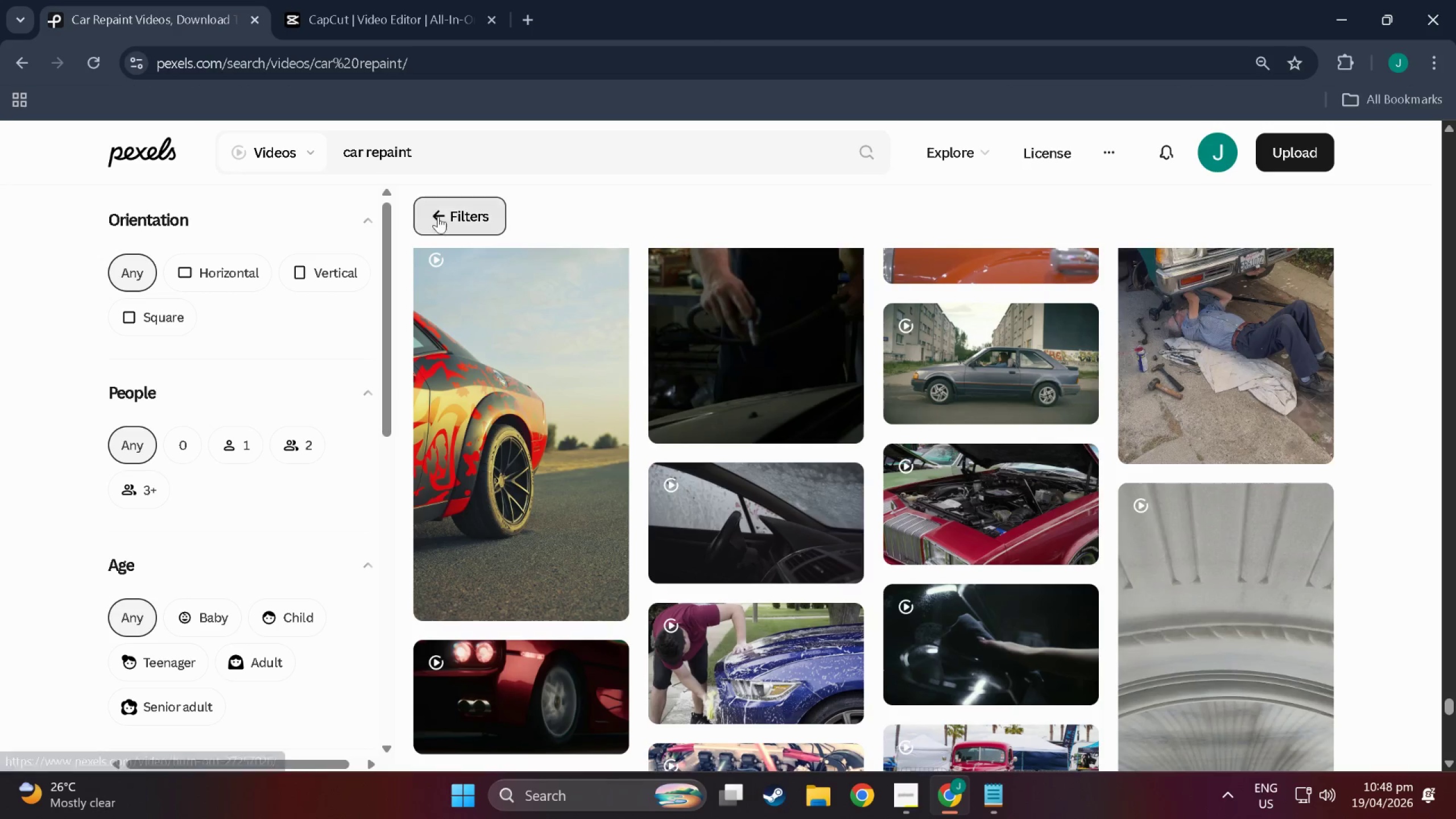 
left_click([443, 221])
 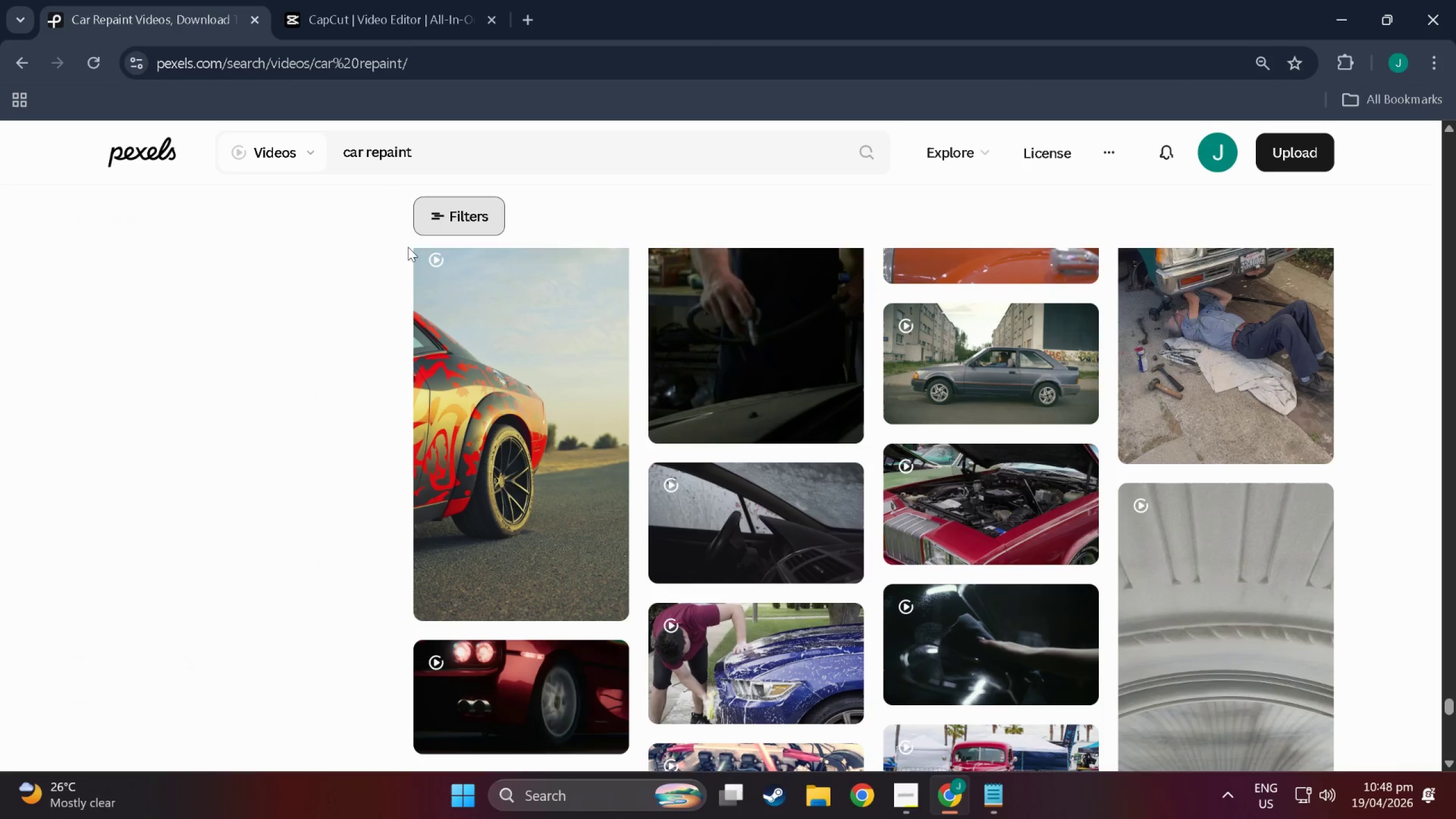 
scroll: coordinate [429, 330], scroll_direction: down, amount: 13.0
 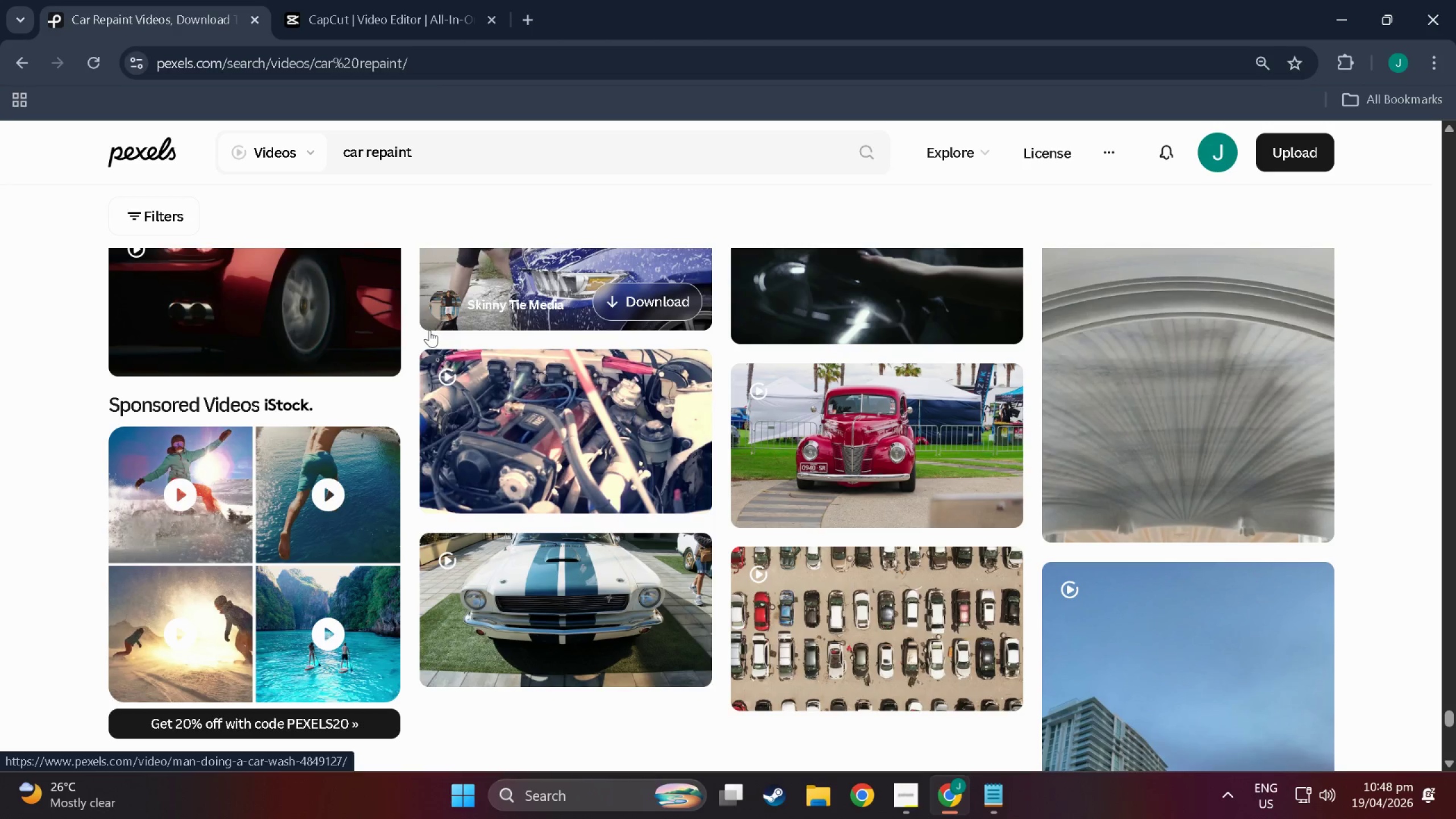 
scroll: coordinate [429, 330], scroll_direction: down, amount: 1.0
 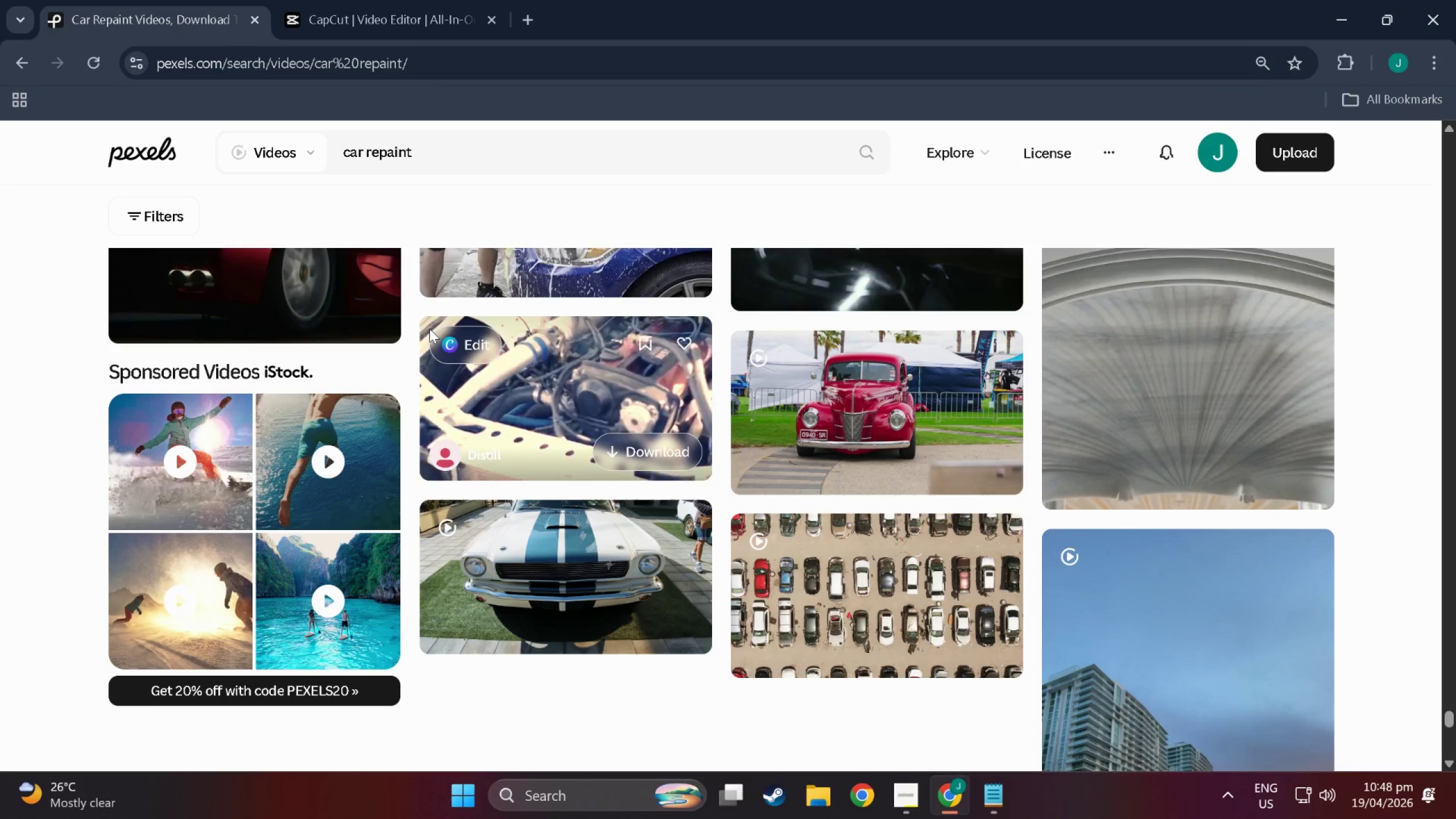 
wait(9.02)
 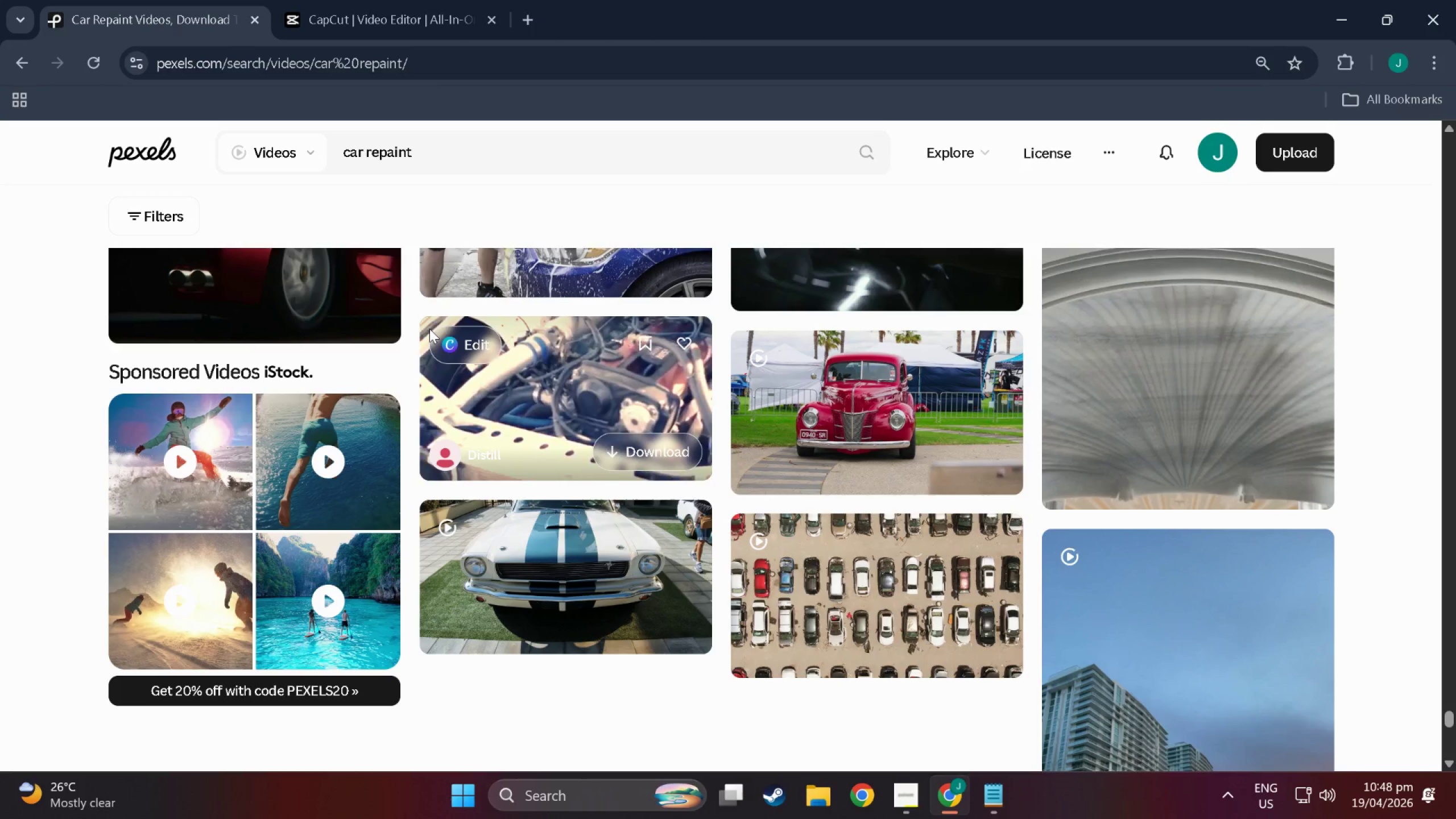 
scroll: coordinate [379, 358], scroll_direction: down, amount: 12.0
 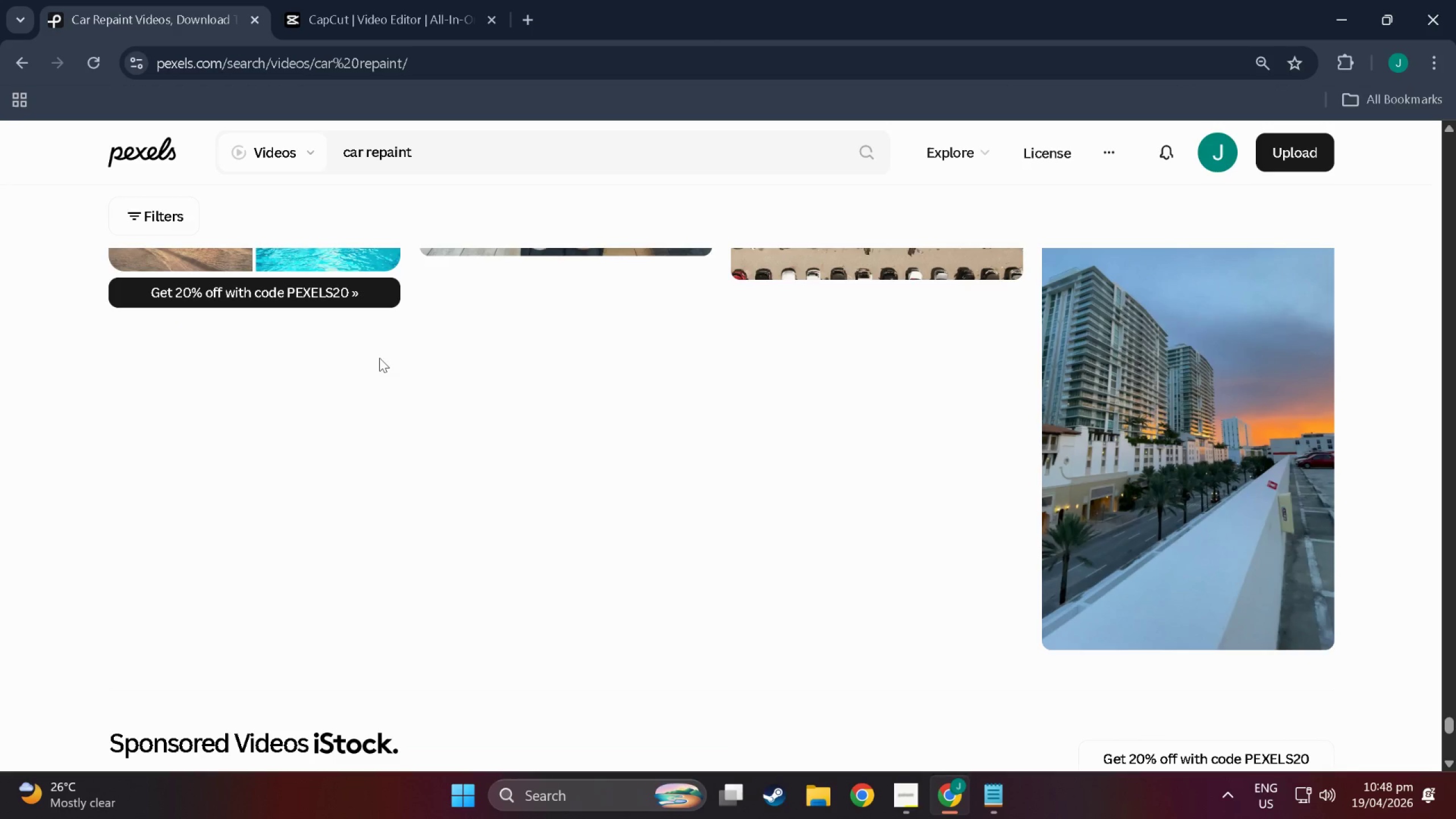 
scroll: coordinate [379, 358], scroll_direction: down, amount: 13.0
 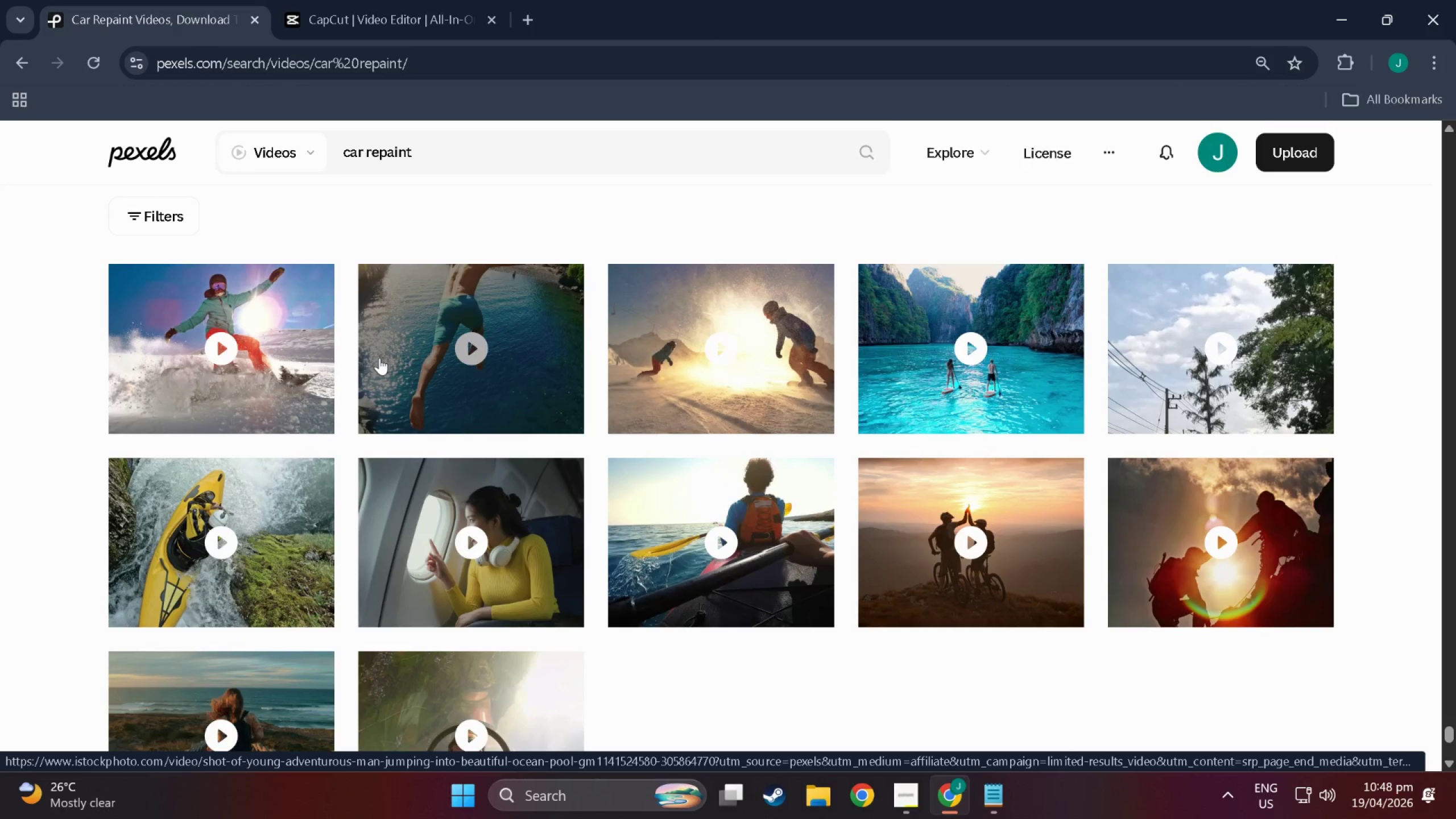 
scroll: coordinate [380, 351], scroll_direction: down, amount: 10.0
 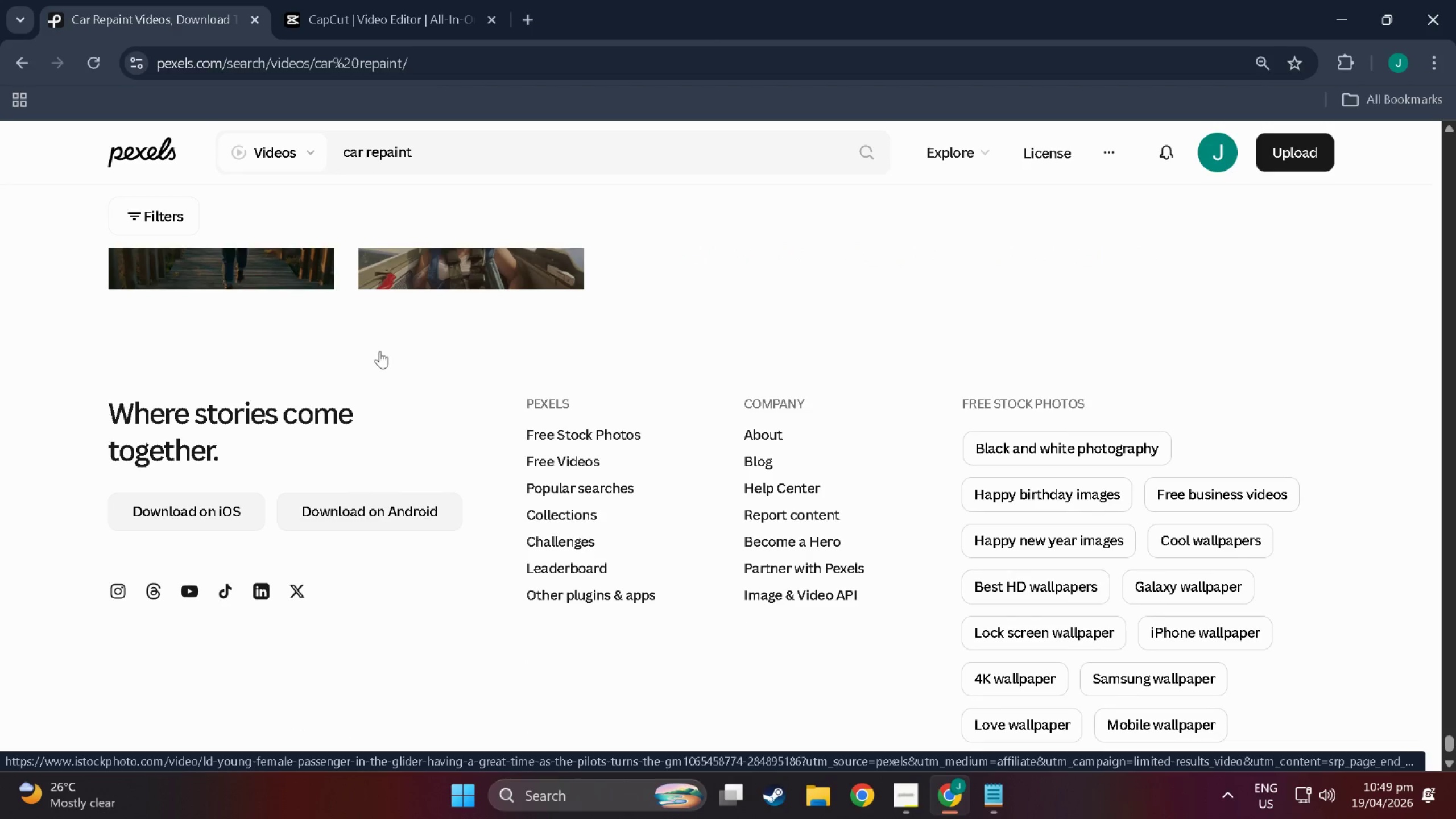 
scroll: coordinate [398, 399], scroll_direction: up, amount: 41.0
 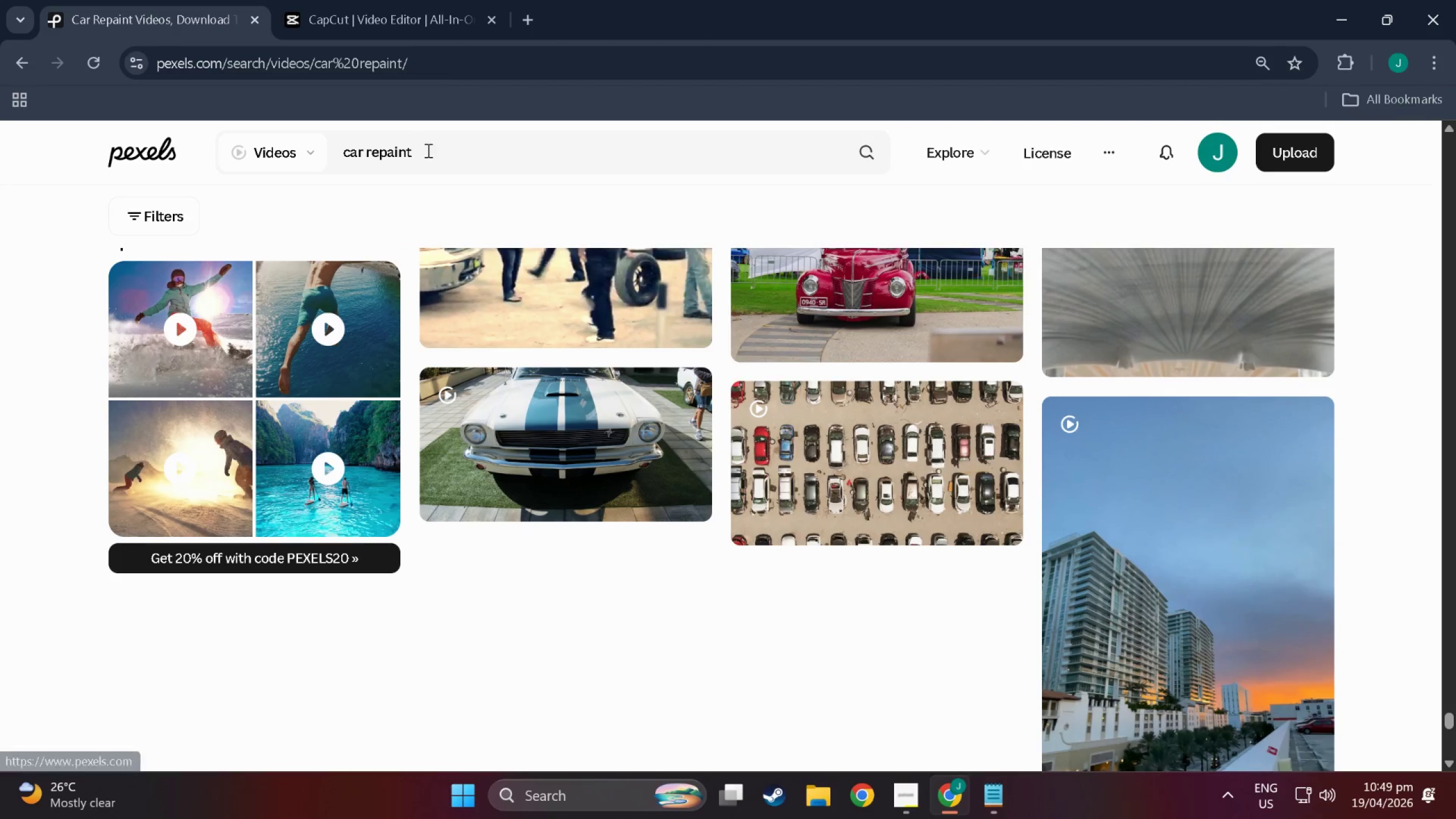 
left_click([441, 159])
 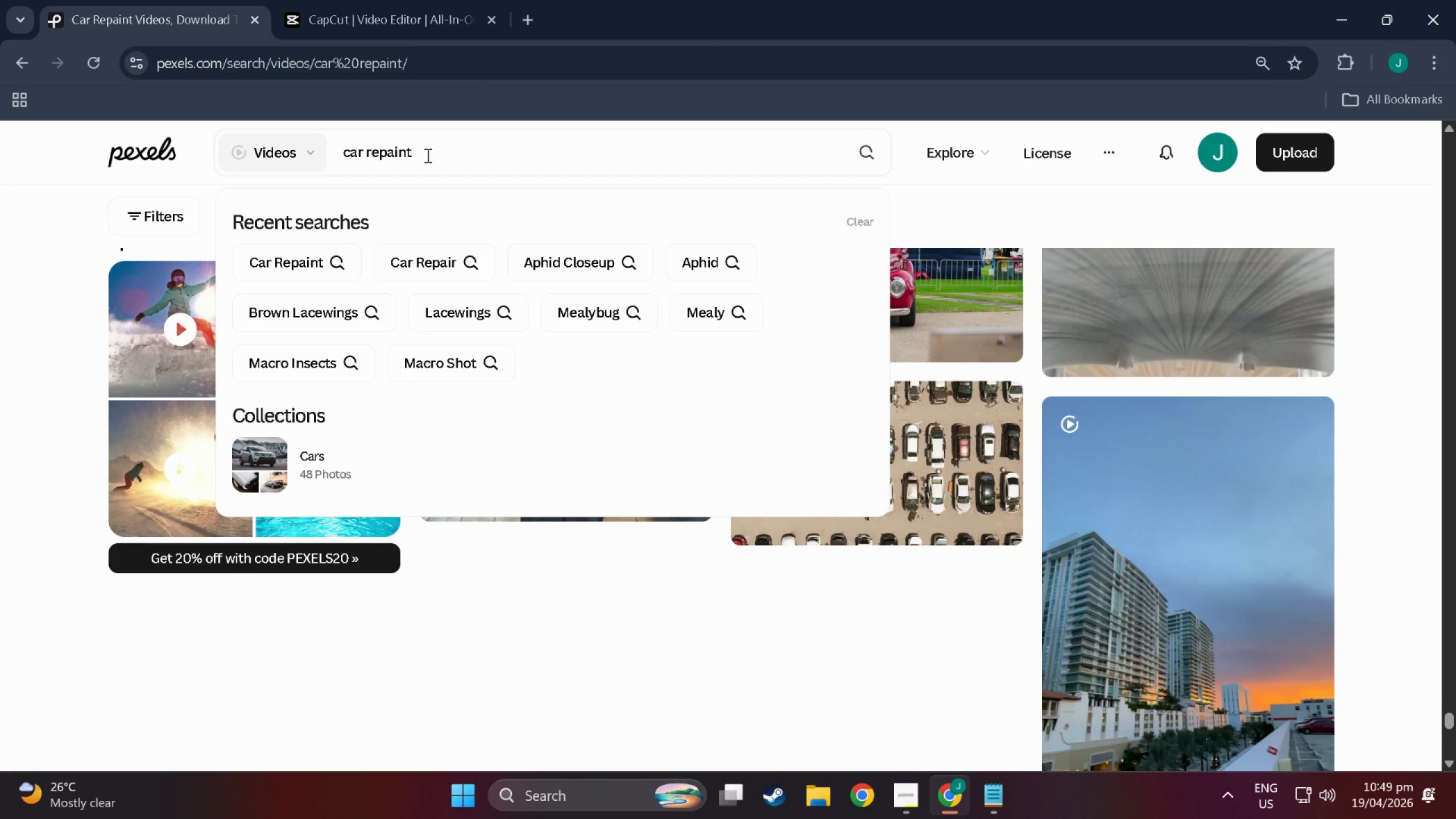 
double_click([427, 155])
 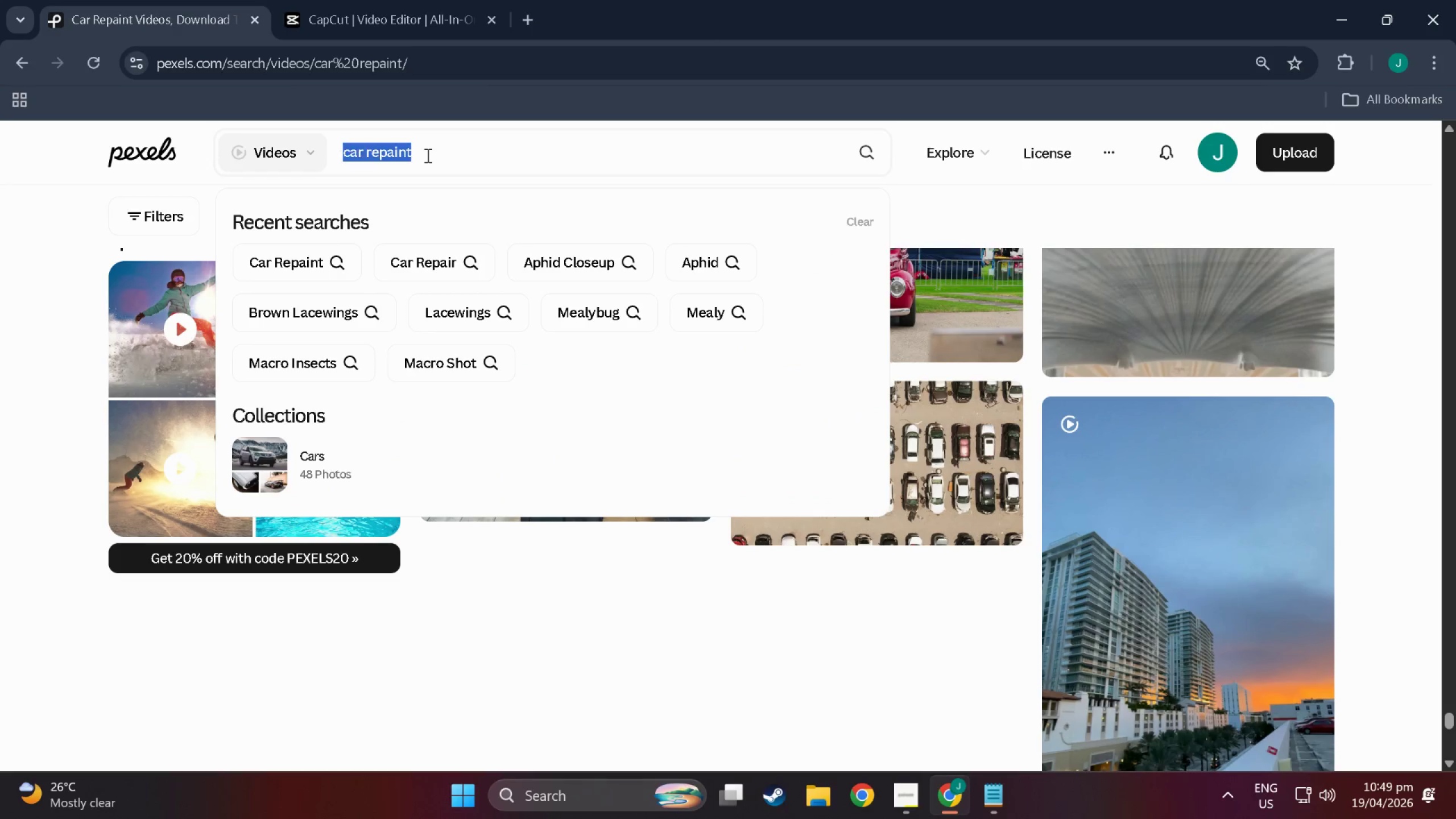 
triple_click([427, 155])
 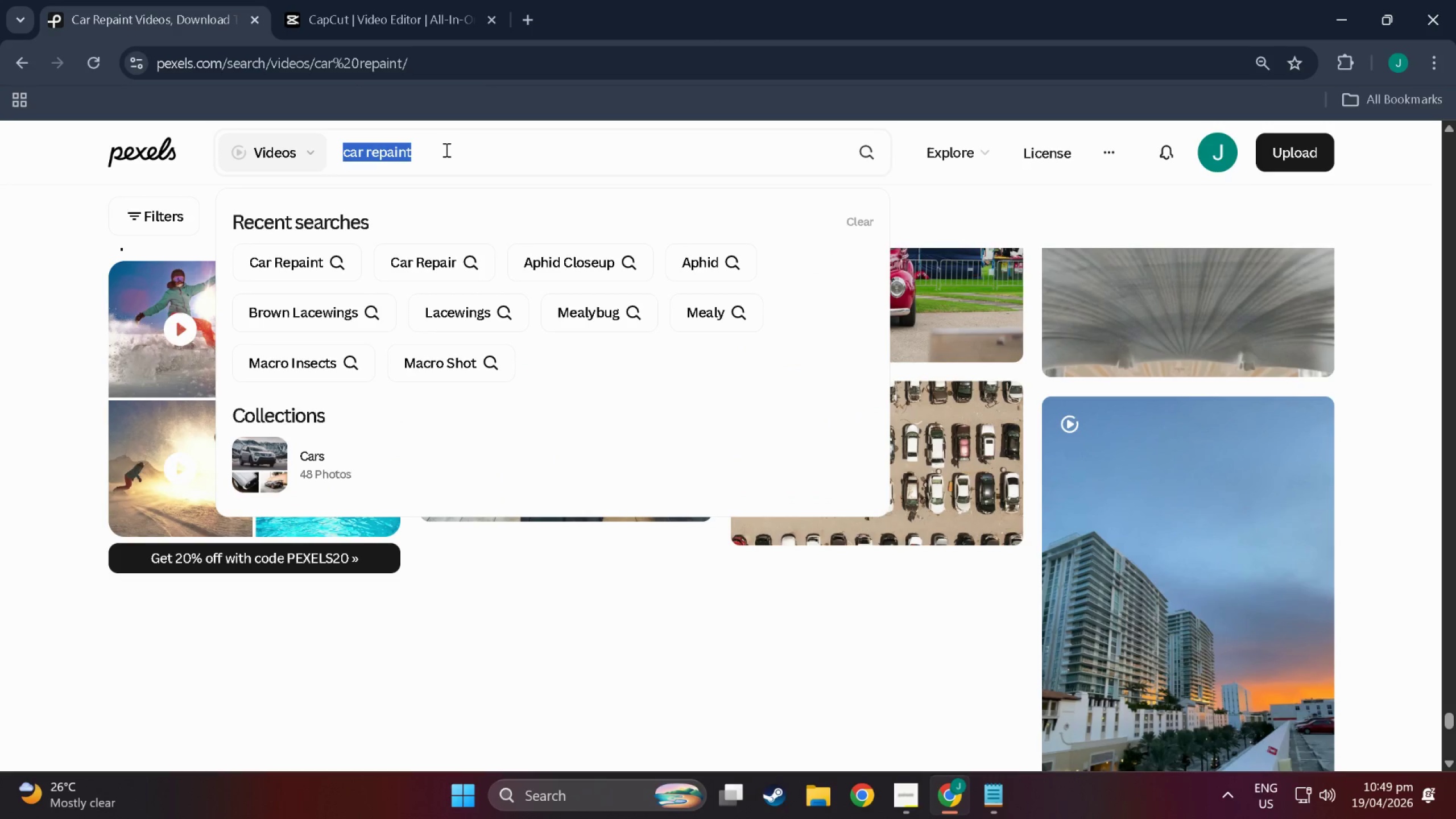 
key(Backspace)
type(car mechanic)
 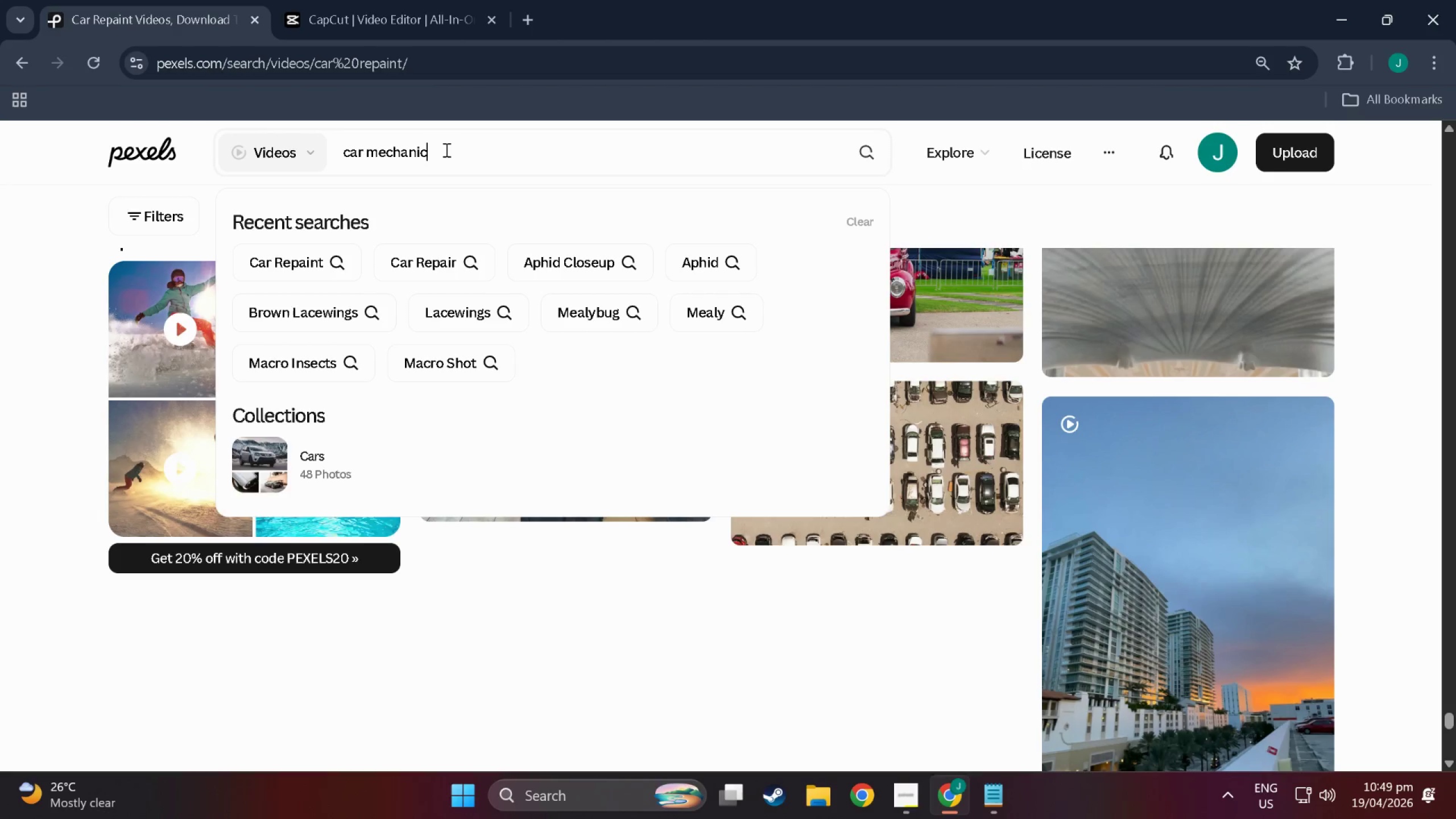 
key(Enter)
 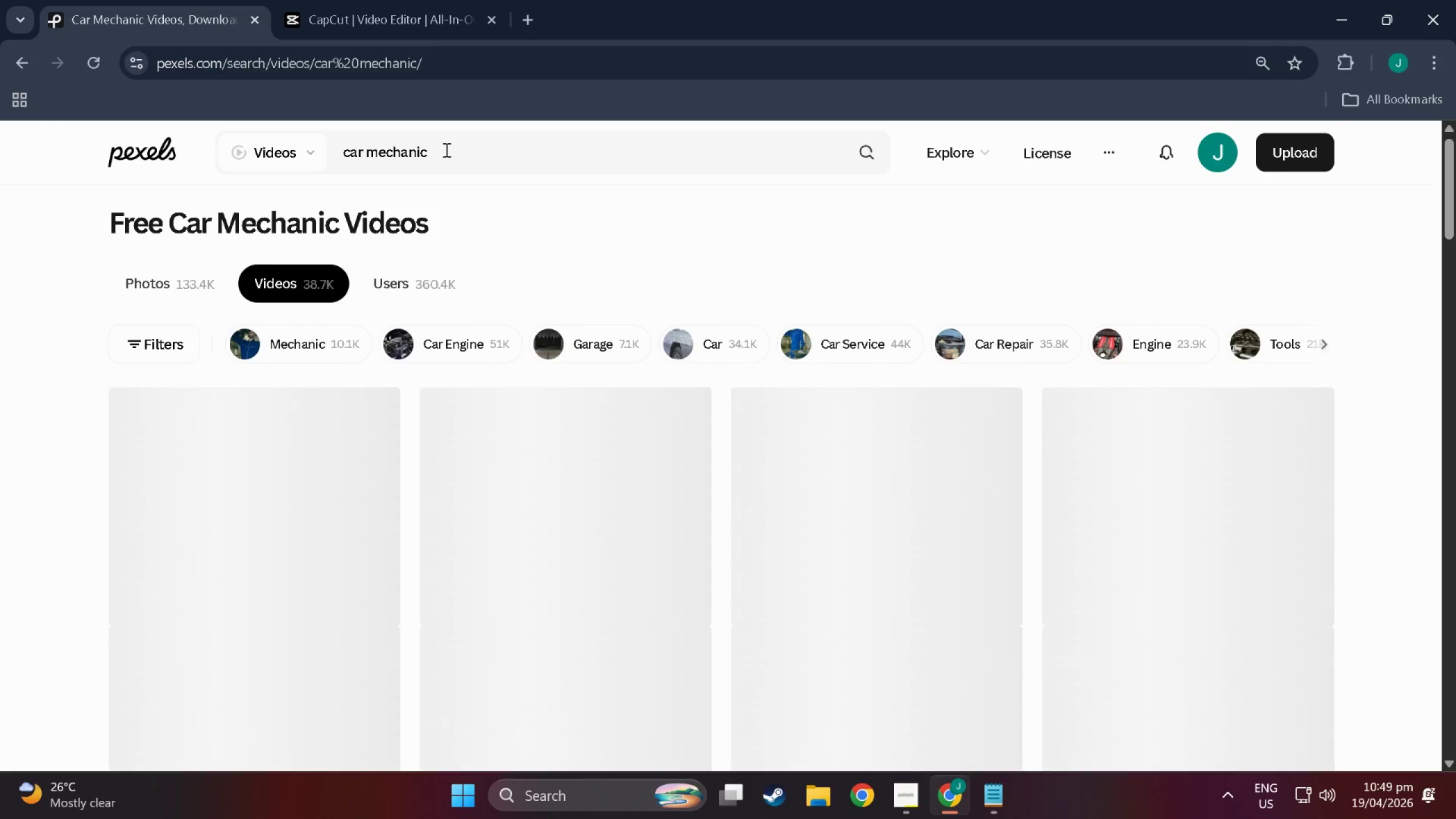 
scroll: coordinate [557, 447], scroll_direction: down, amount: 44.0
 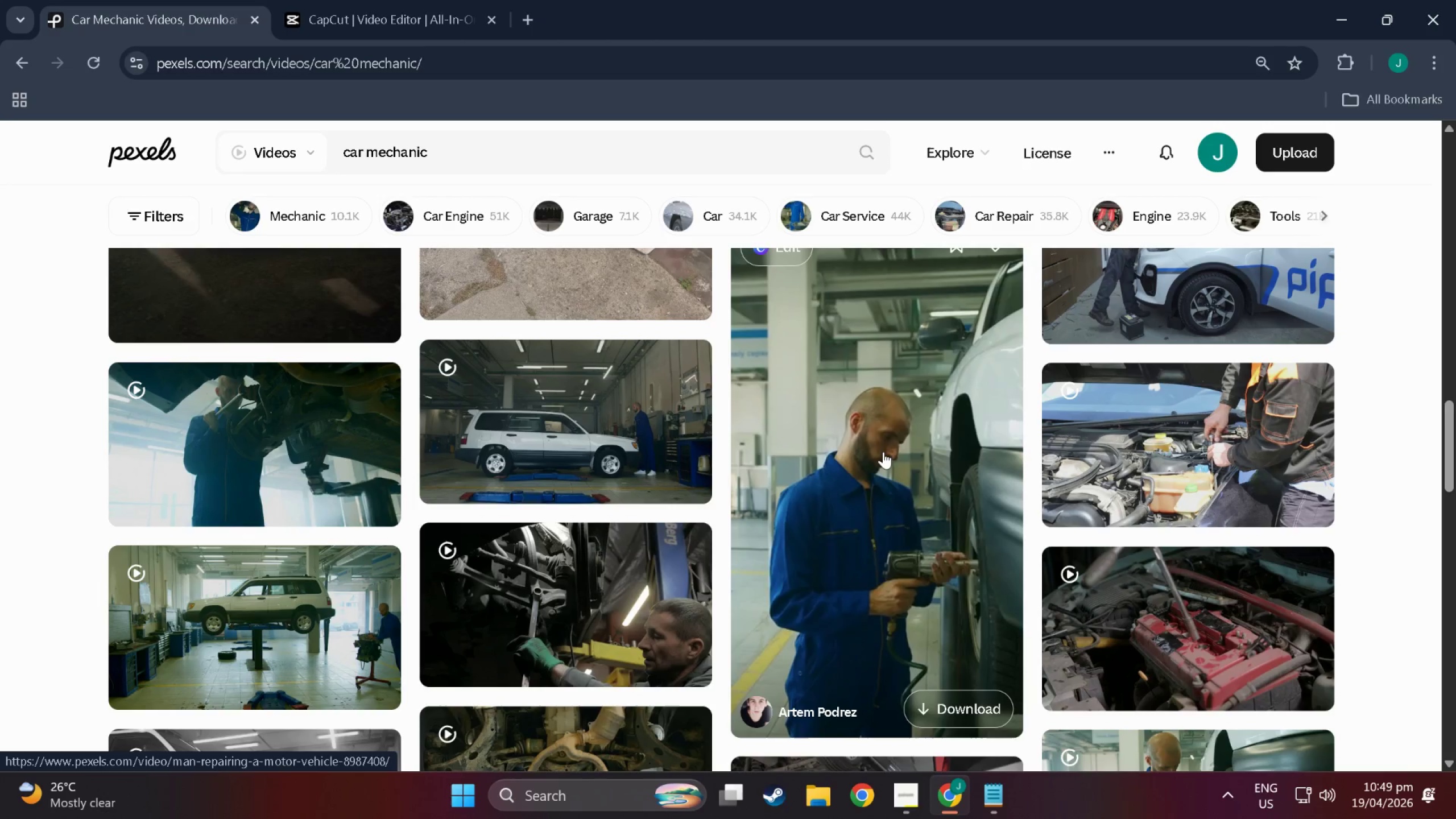 
mouse_move([268, 417])
 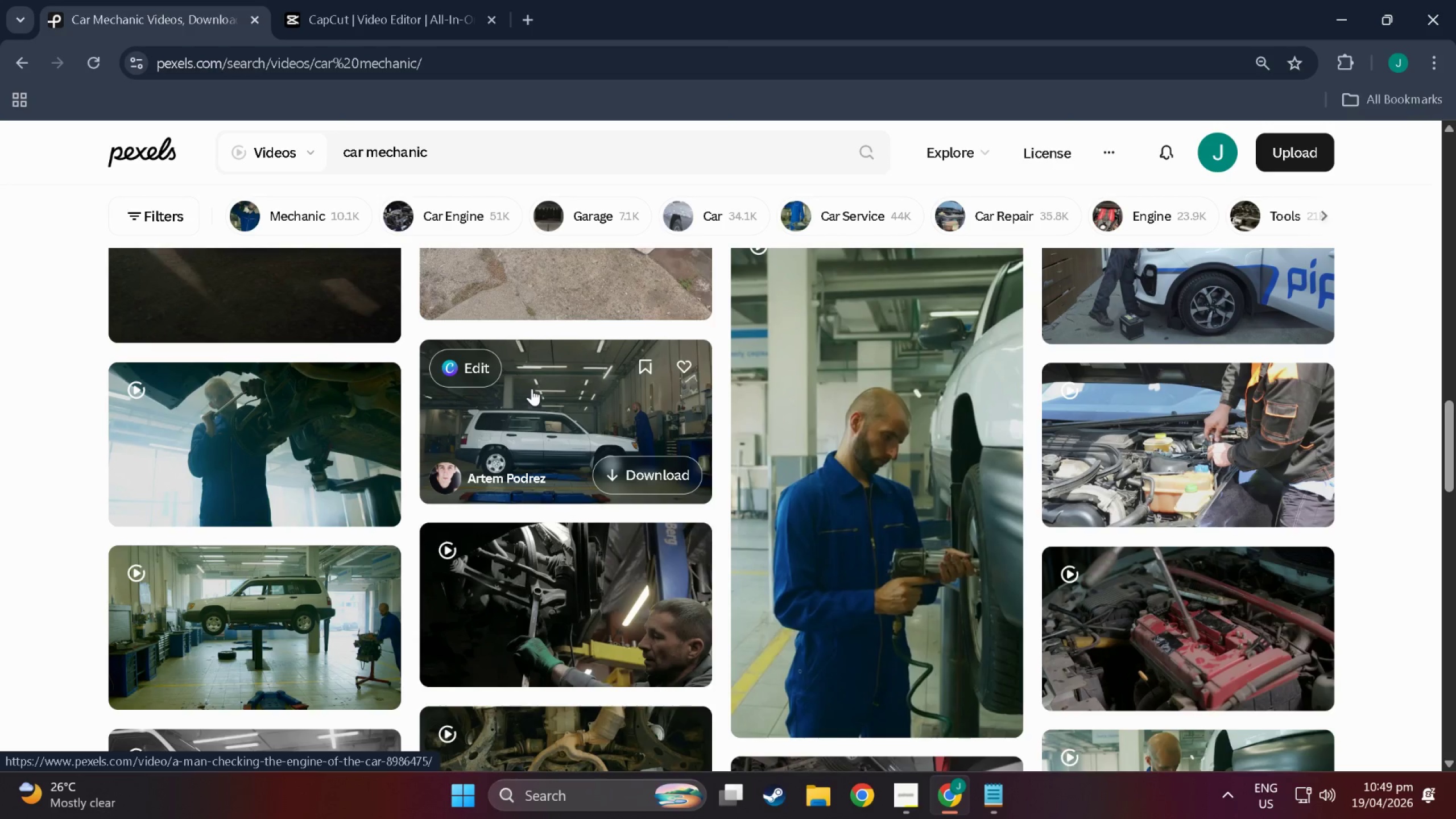 
scroll: coordinate [1116, 419], scroll_direction: down, amount: 15.0
 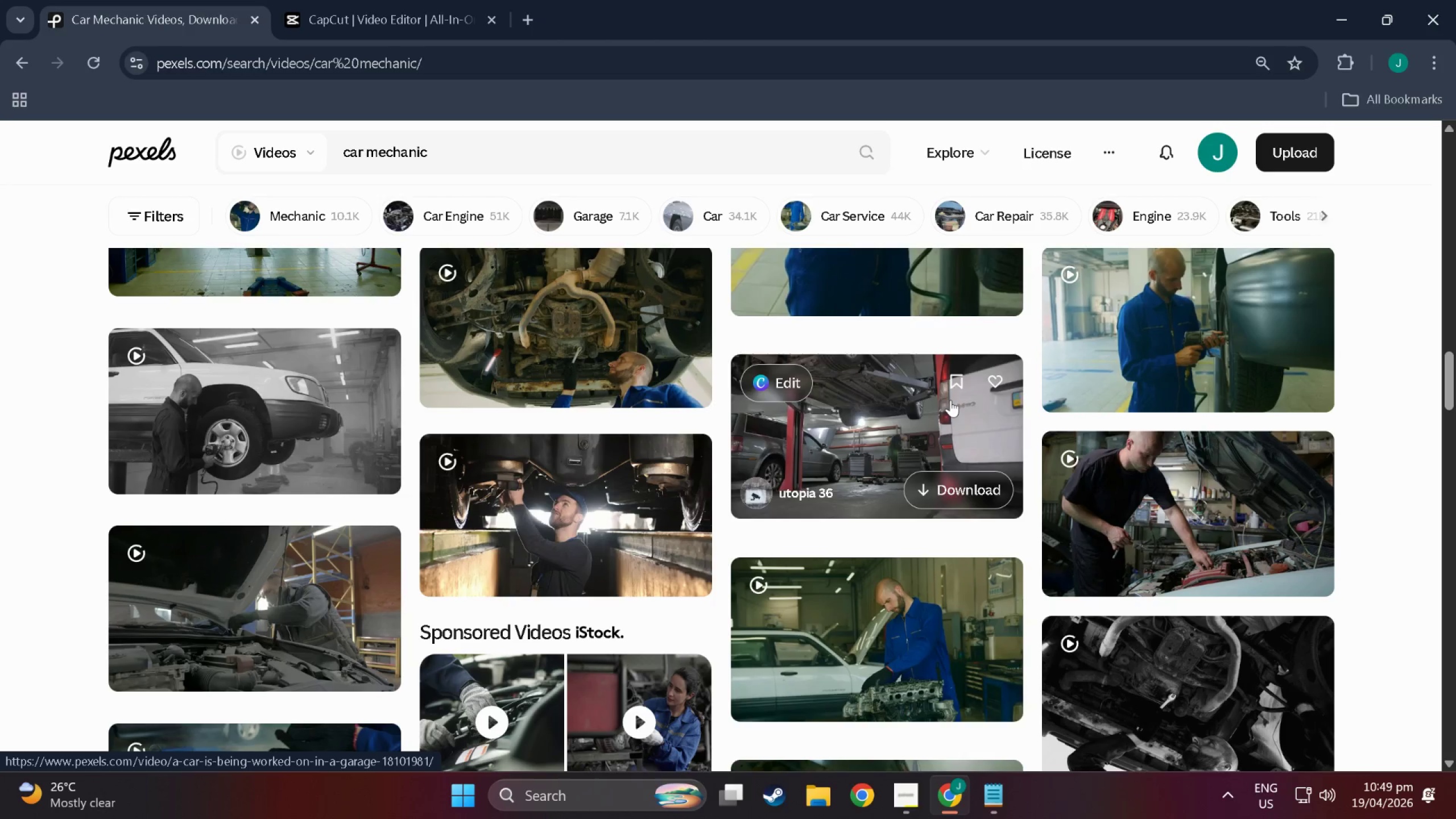 
scroll: coordinate [853, 413], scroll_direction: down, amount: 7.0
 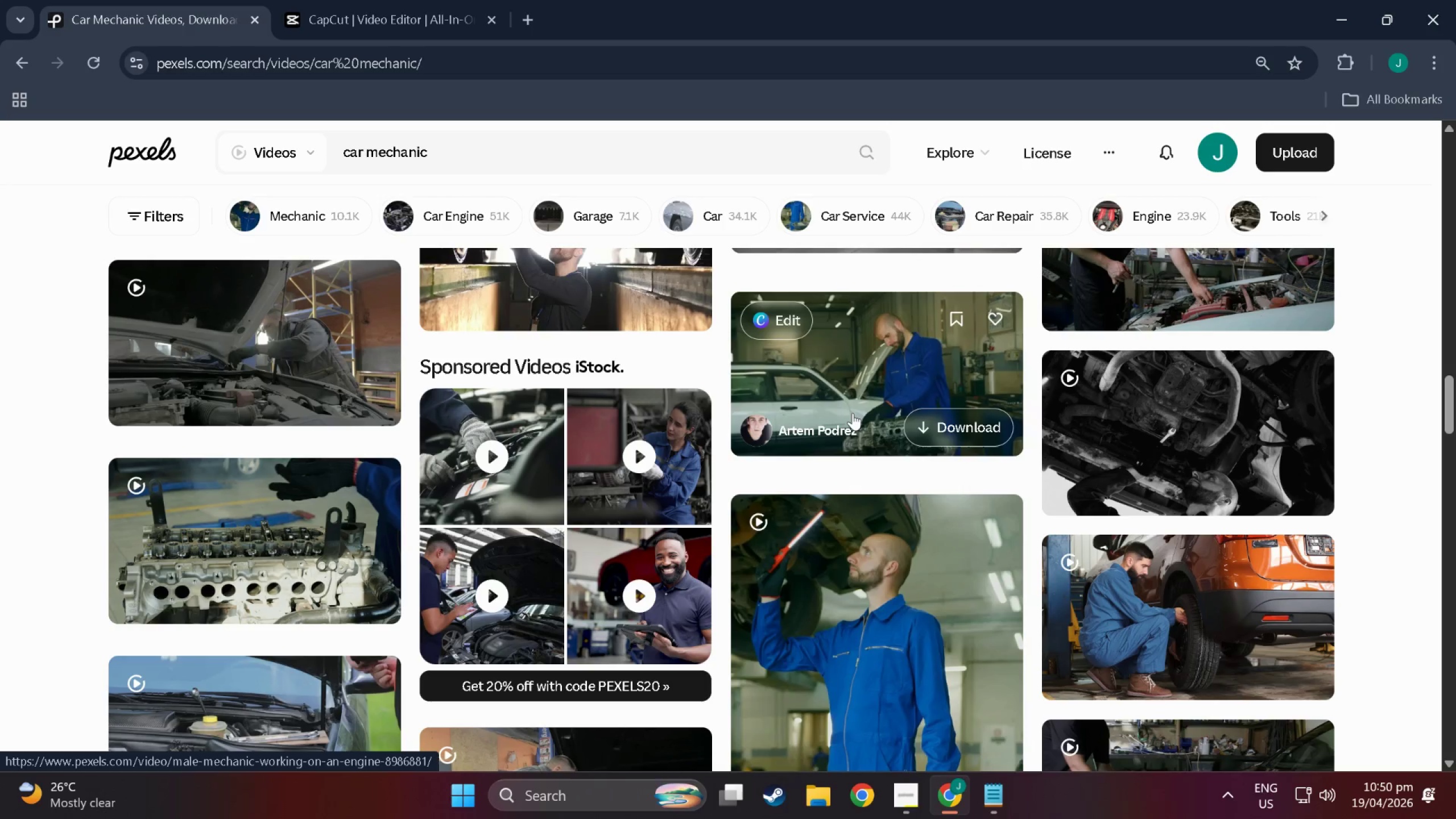 
scroll: coordinate [853, 413], scroll_direction: down, amount: 2.0
 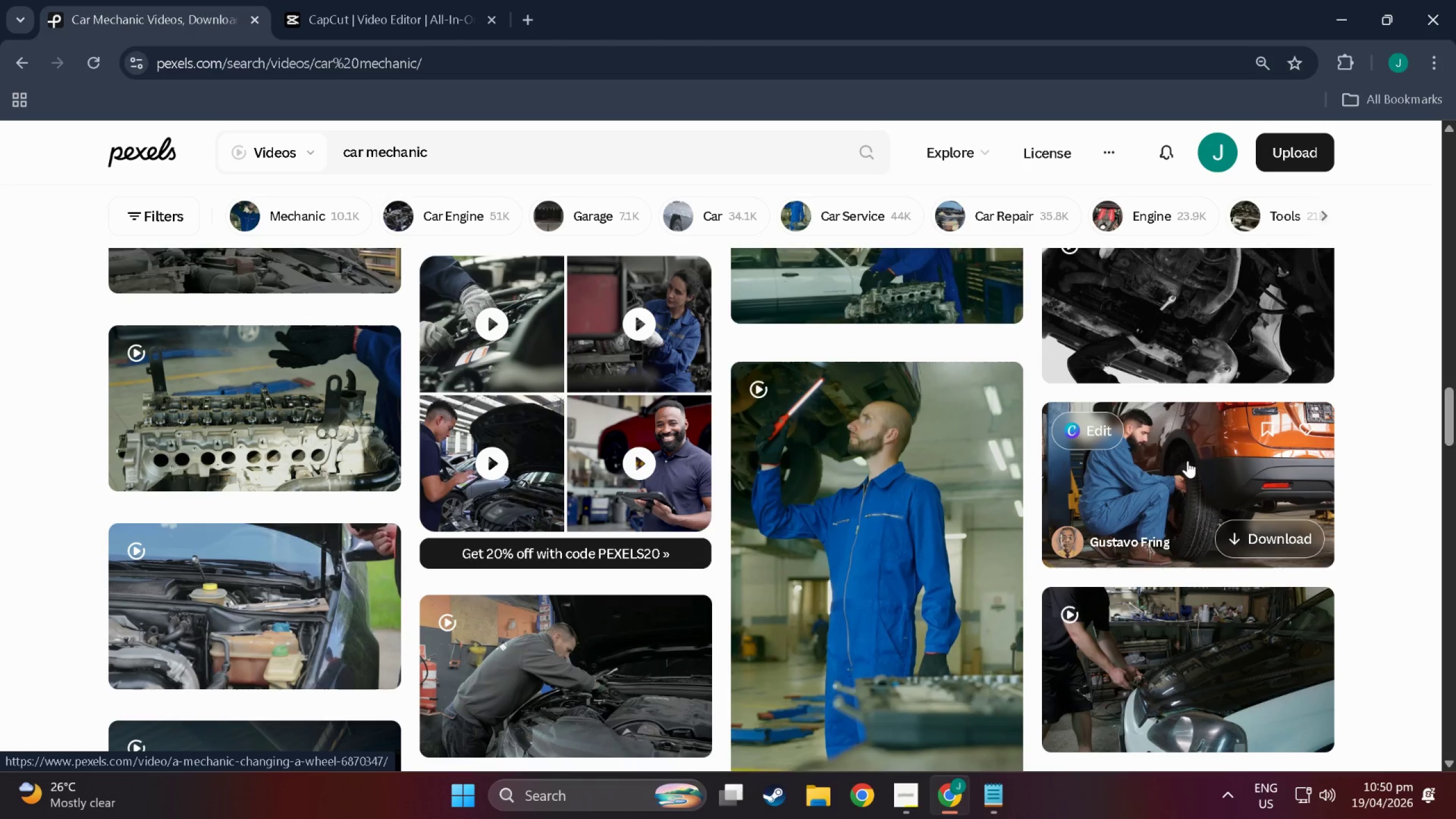 
wait(9.67)
 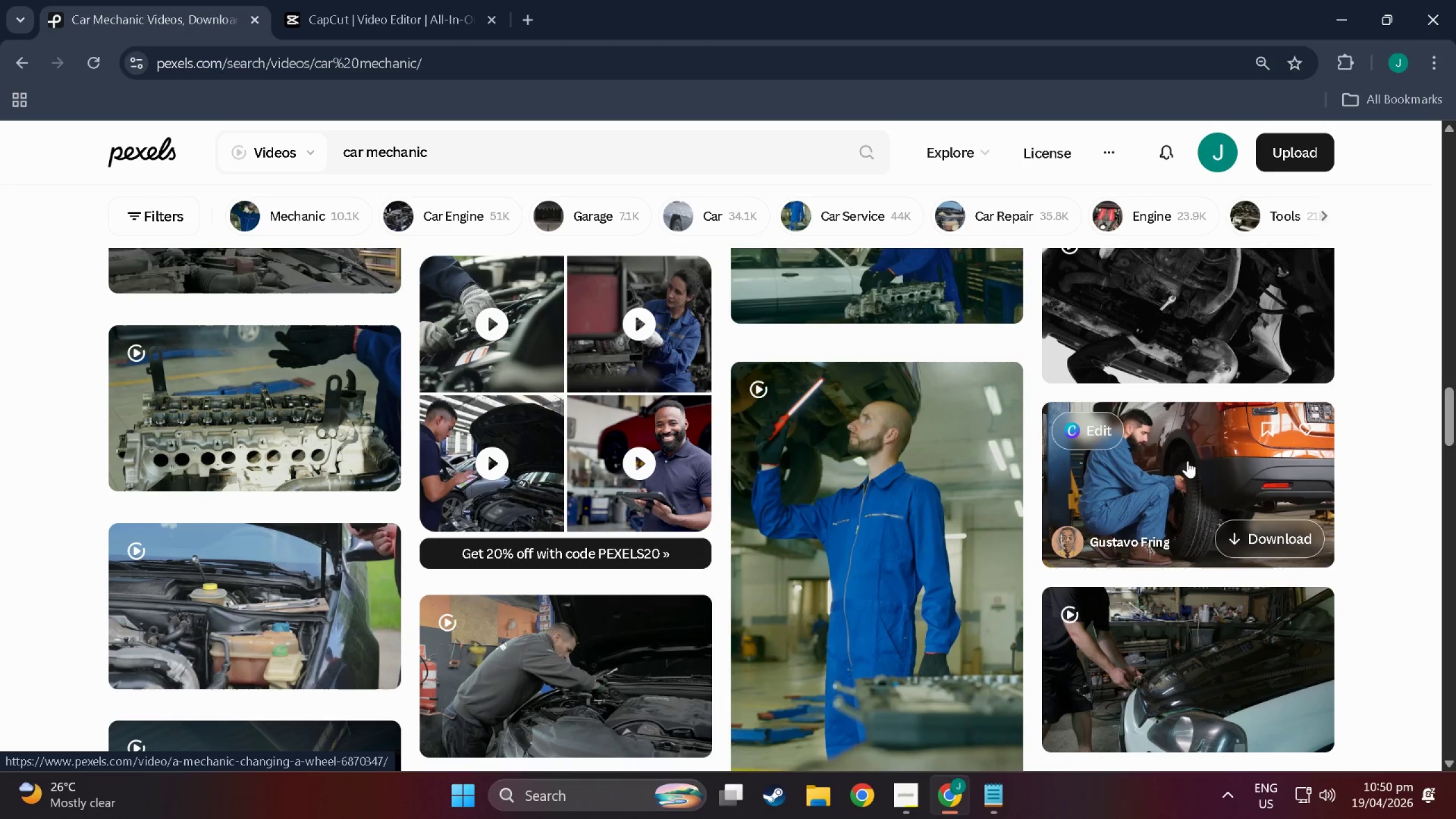 
scroll: coordinate [1188, 461], scroll_direction: down, amount: 4.0
 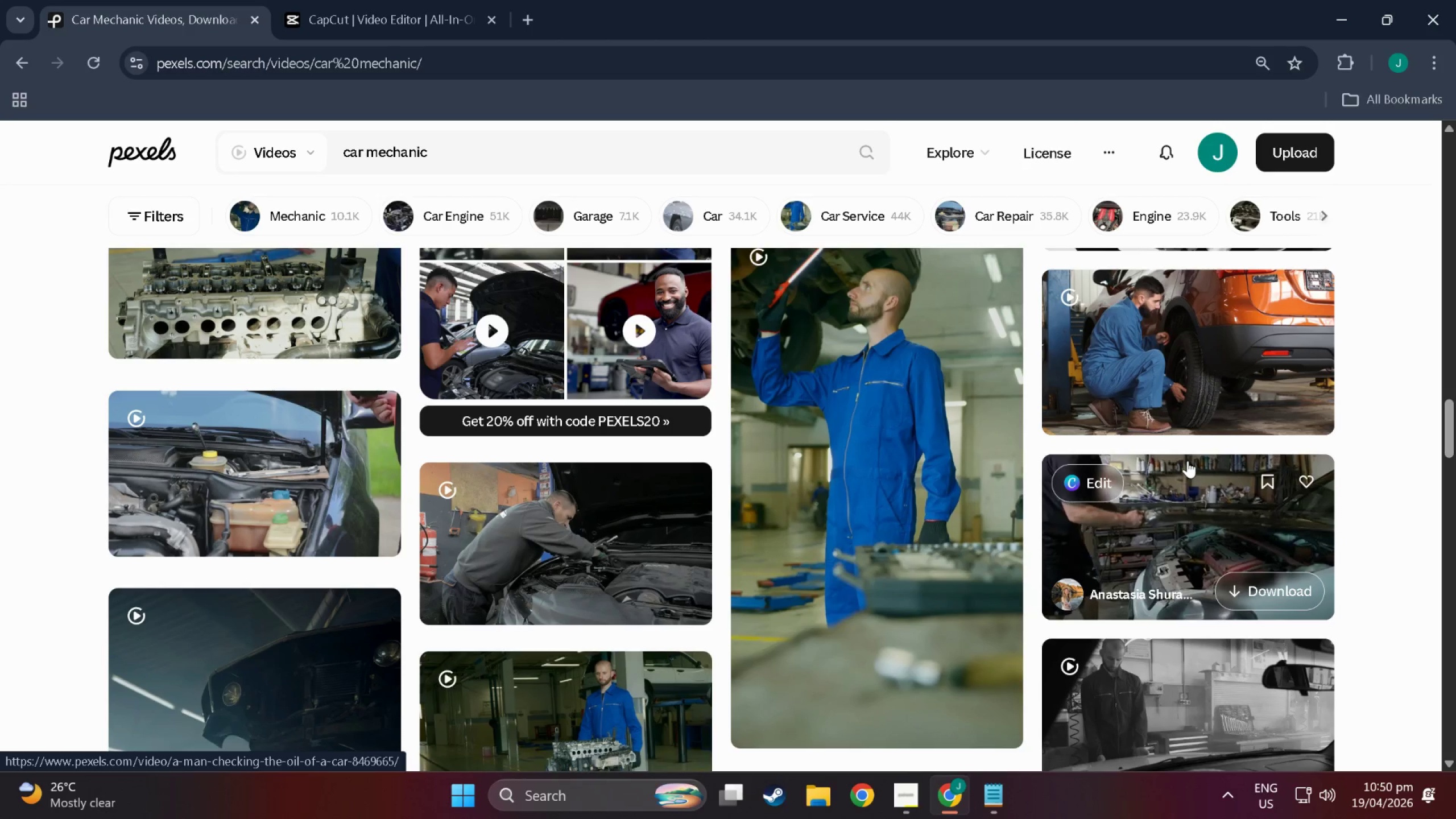 
wait(6.75)
 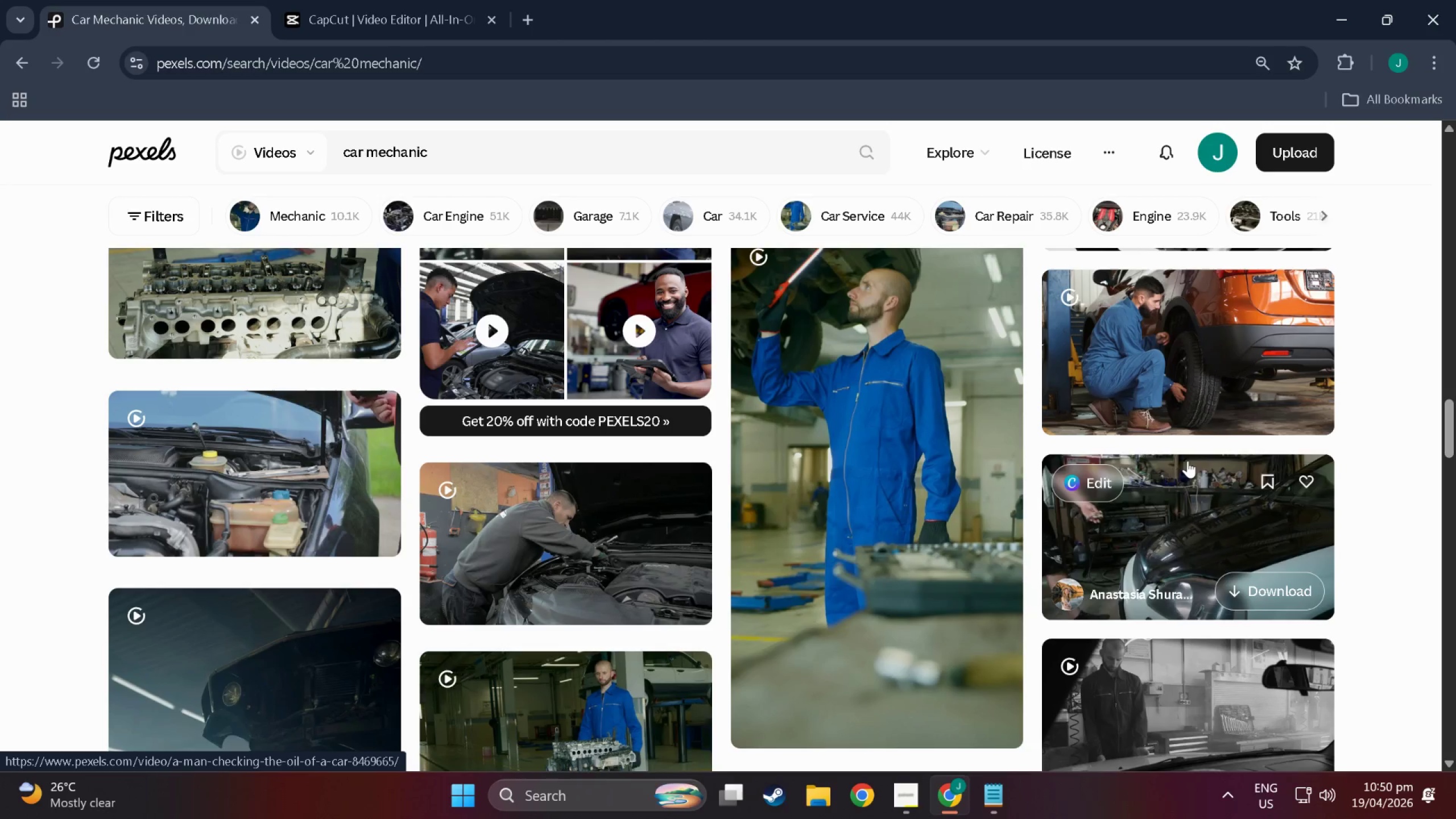 
scroll: coordinate [1188, 461], scroll_direction: down, amount: 10.0
 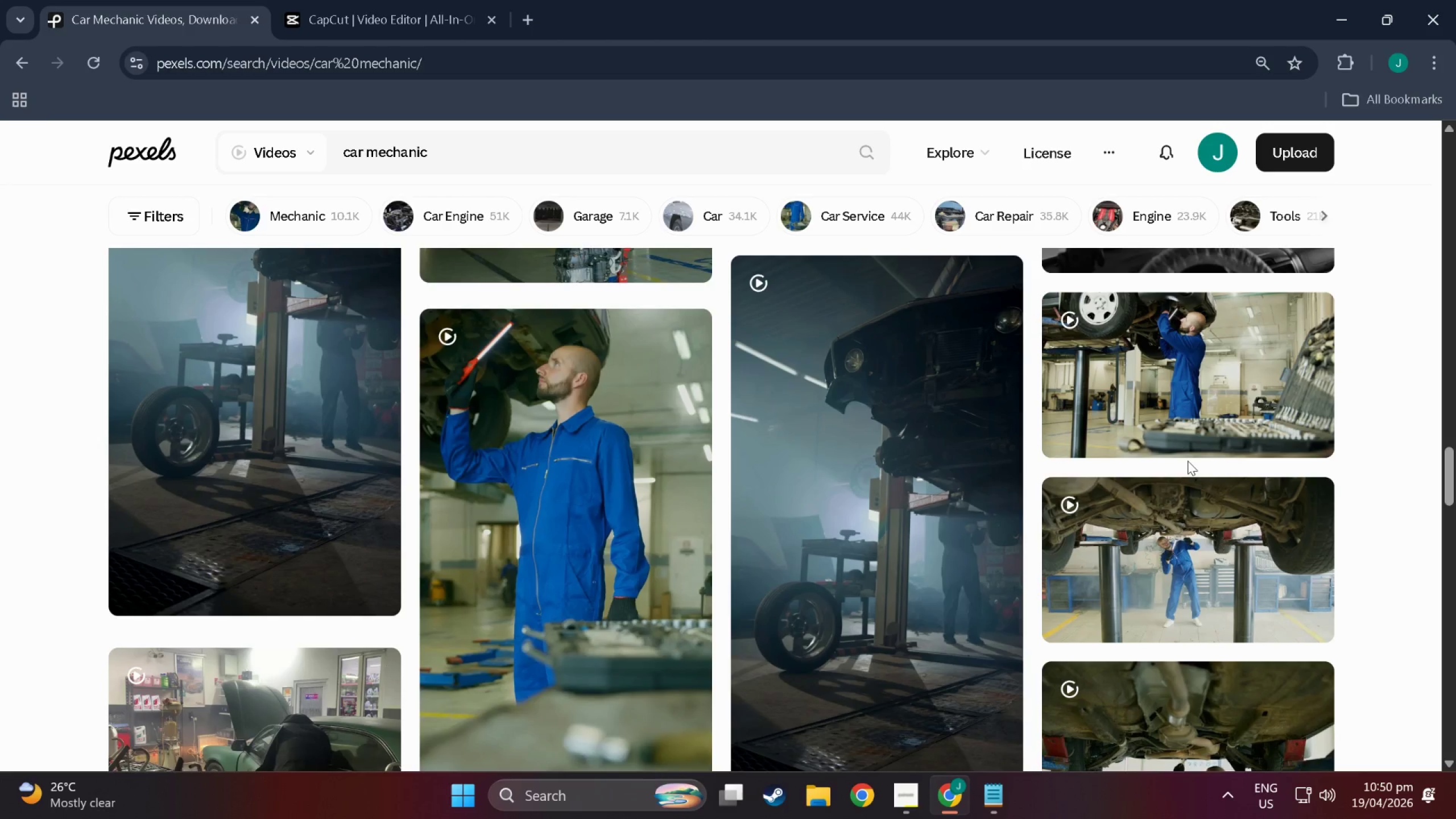 
scroll: coordinate [881, 442], scroll_direction: down, amount: 10.0
 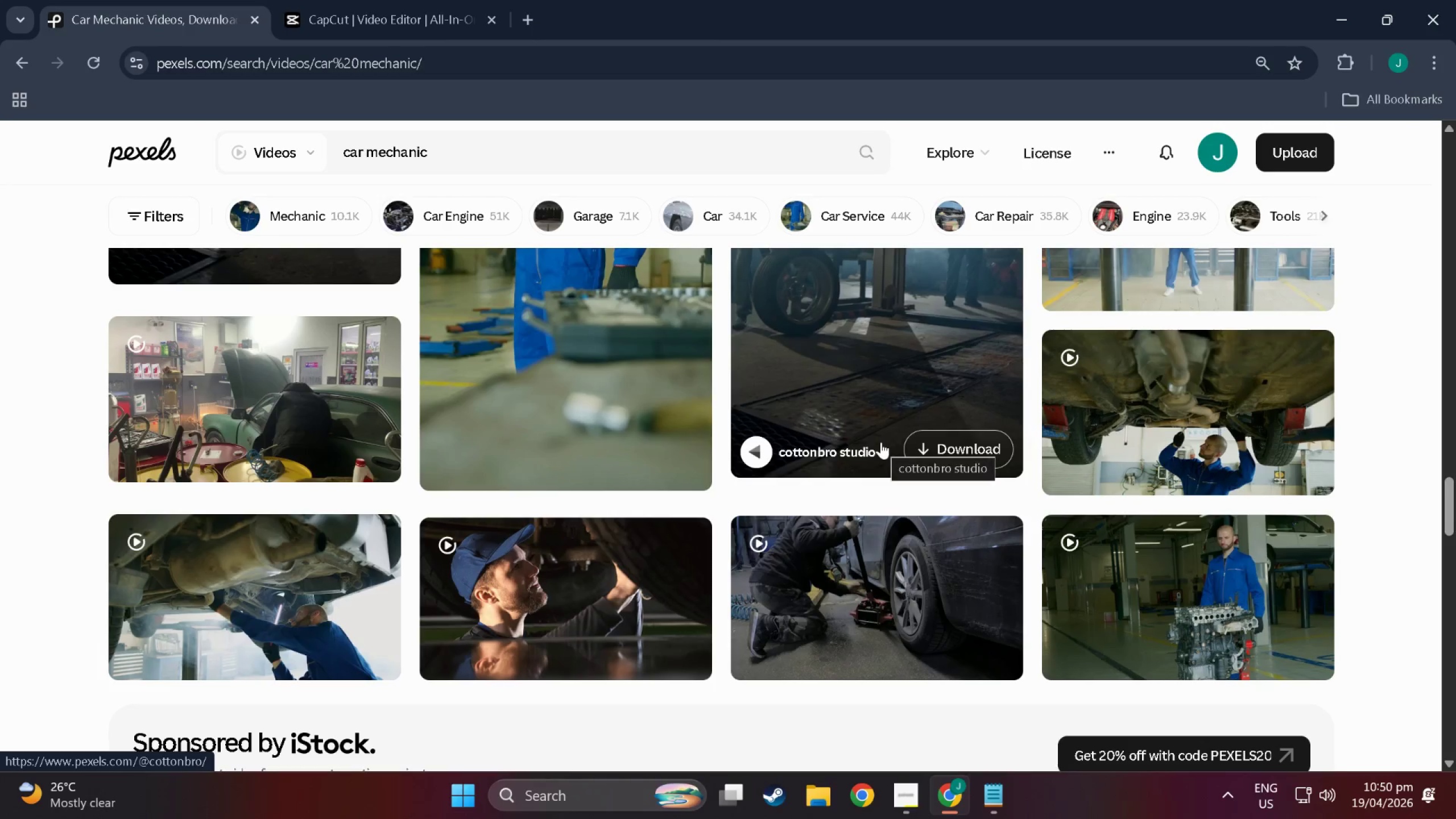 
scroll: coordinate [881, 442], scroll_direction: down, amount: 5.0
 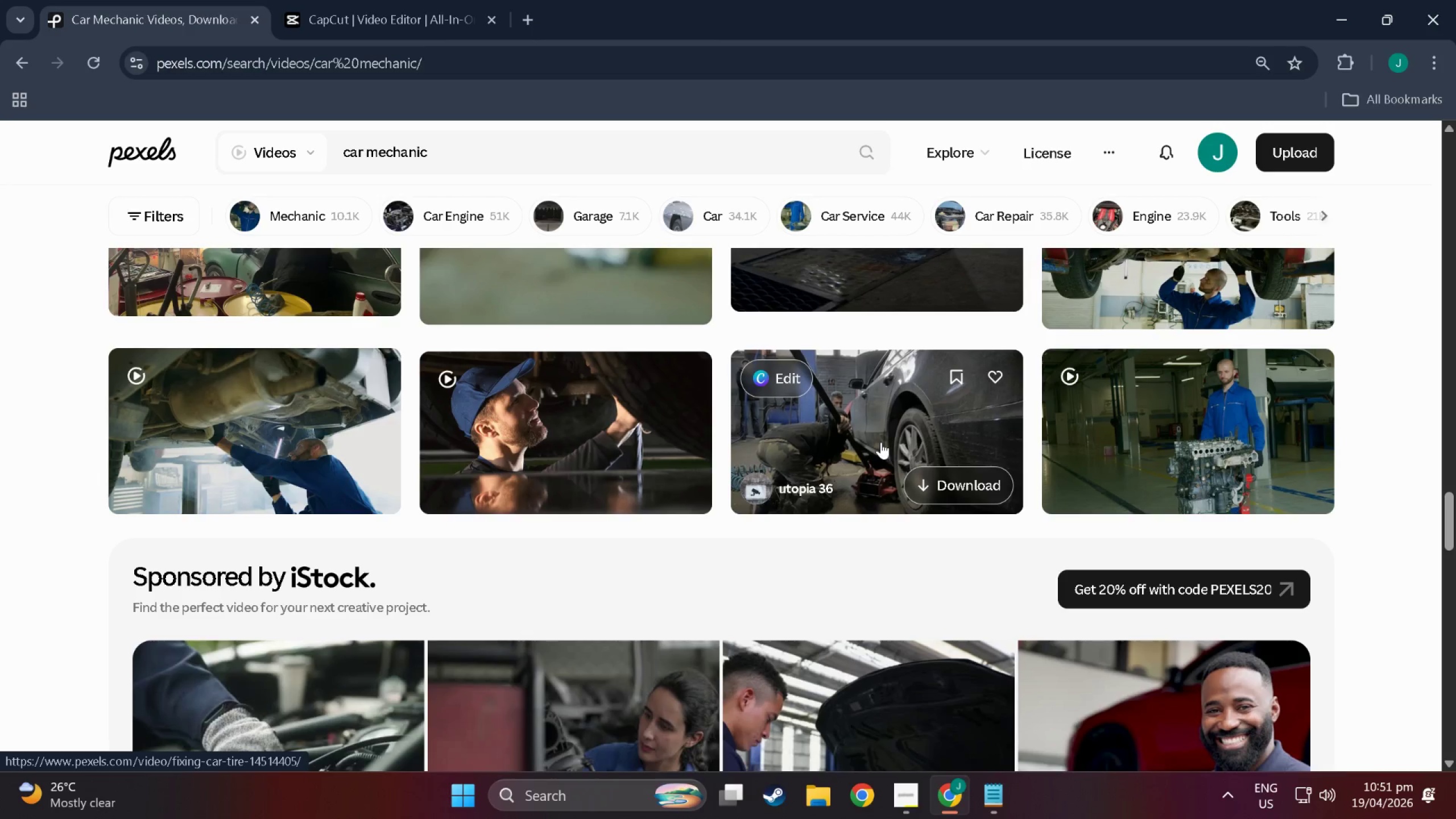 
wait(6.62)
 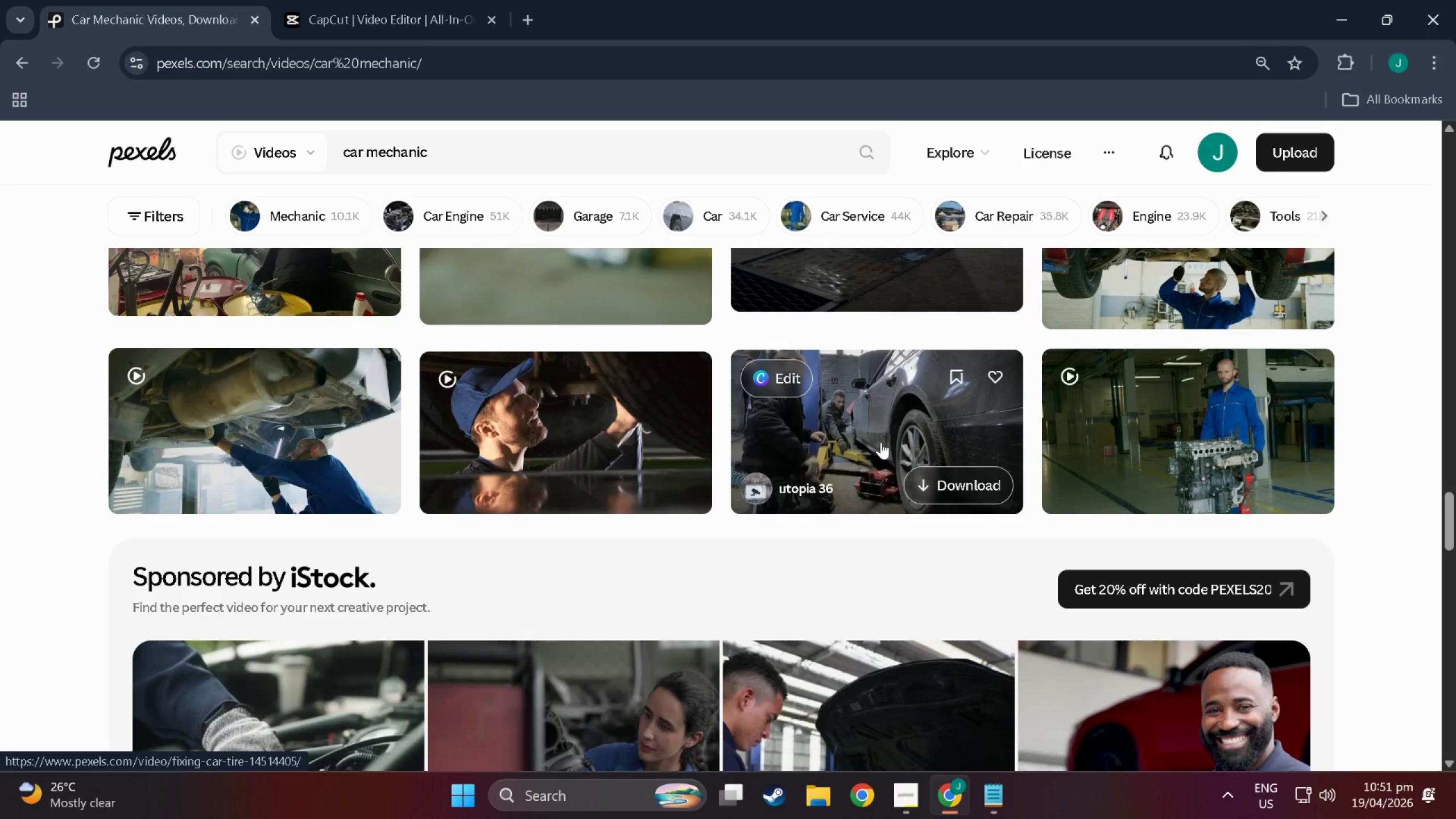 
scroll: coordinate [881, 442], scroll_direction: down, amount: 1.0
 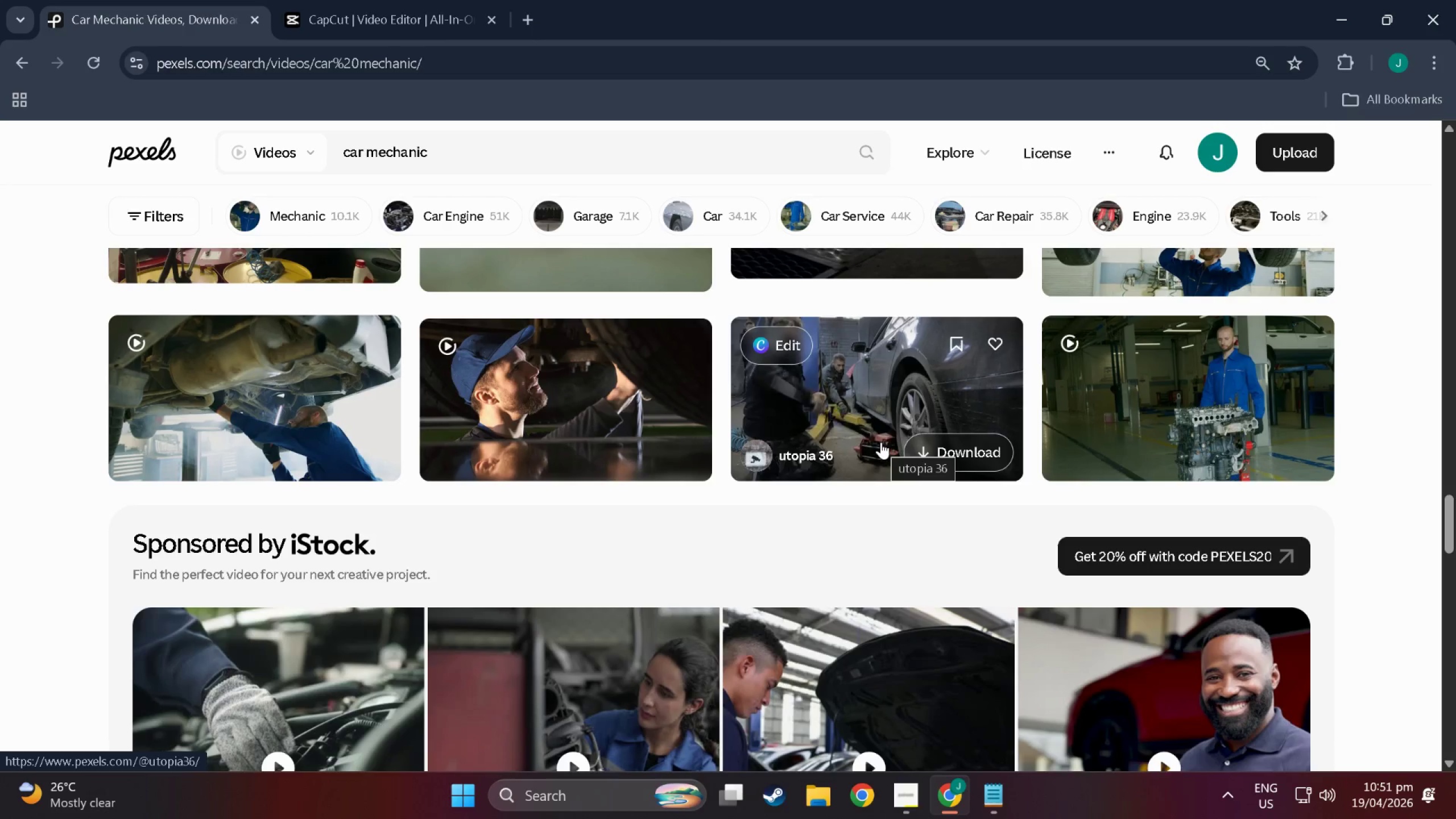 
wait(5.24)
 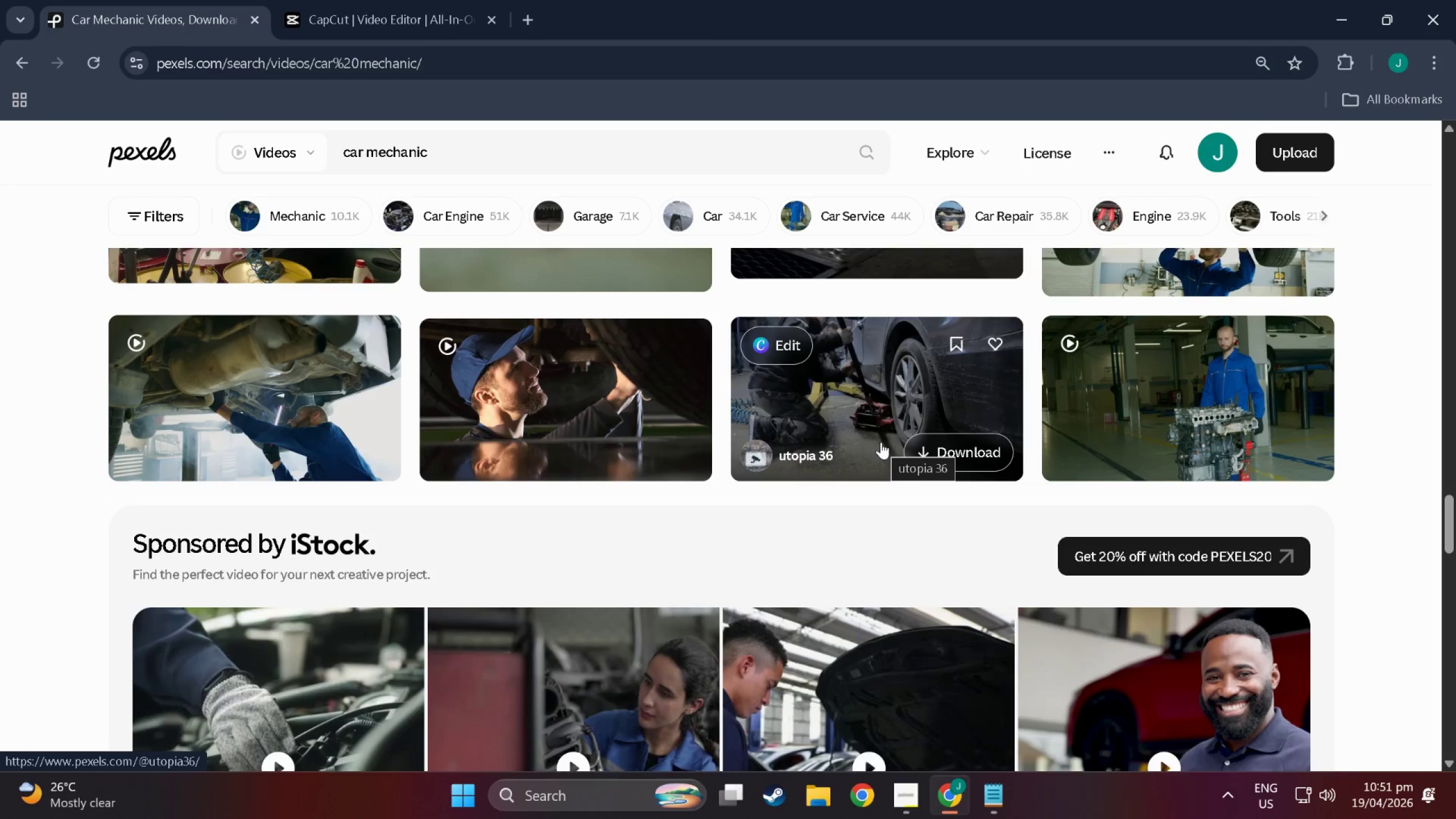 
scroll: coordinate [293, 467], scroll_direction: down, amount: 12.0
 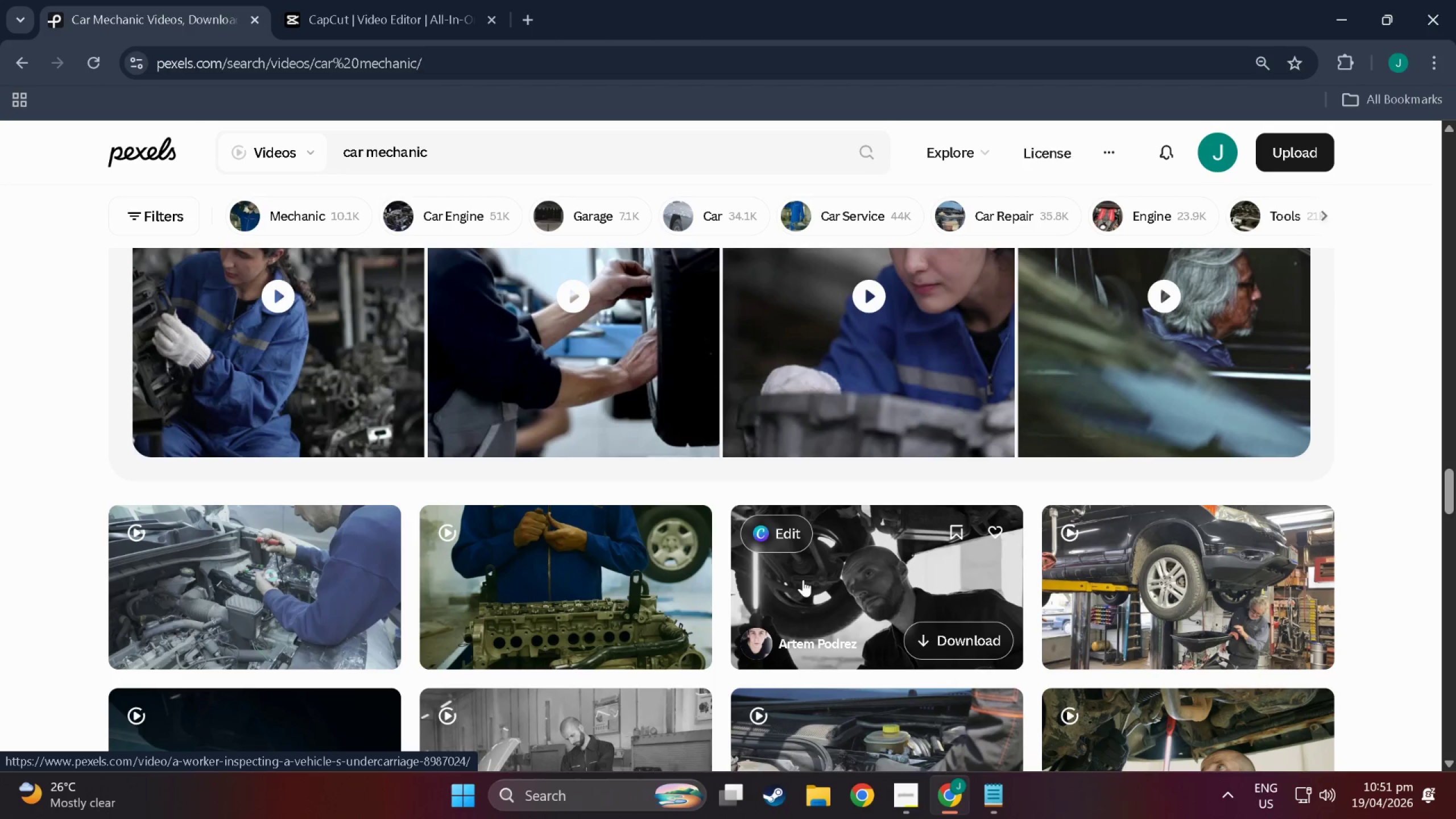 
wait(6.45)
 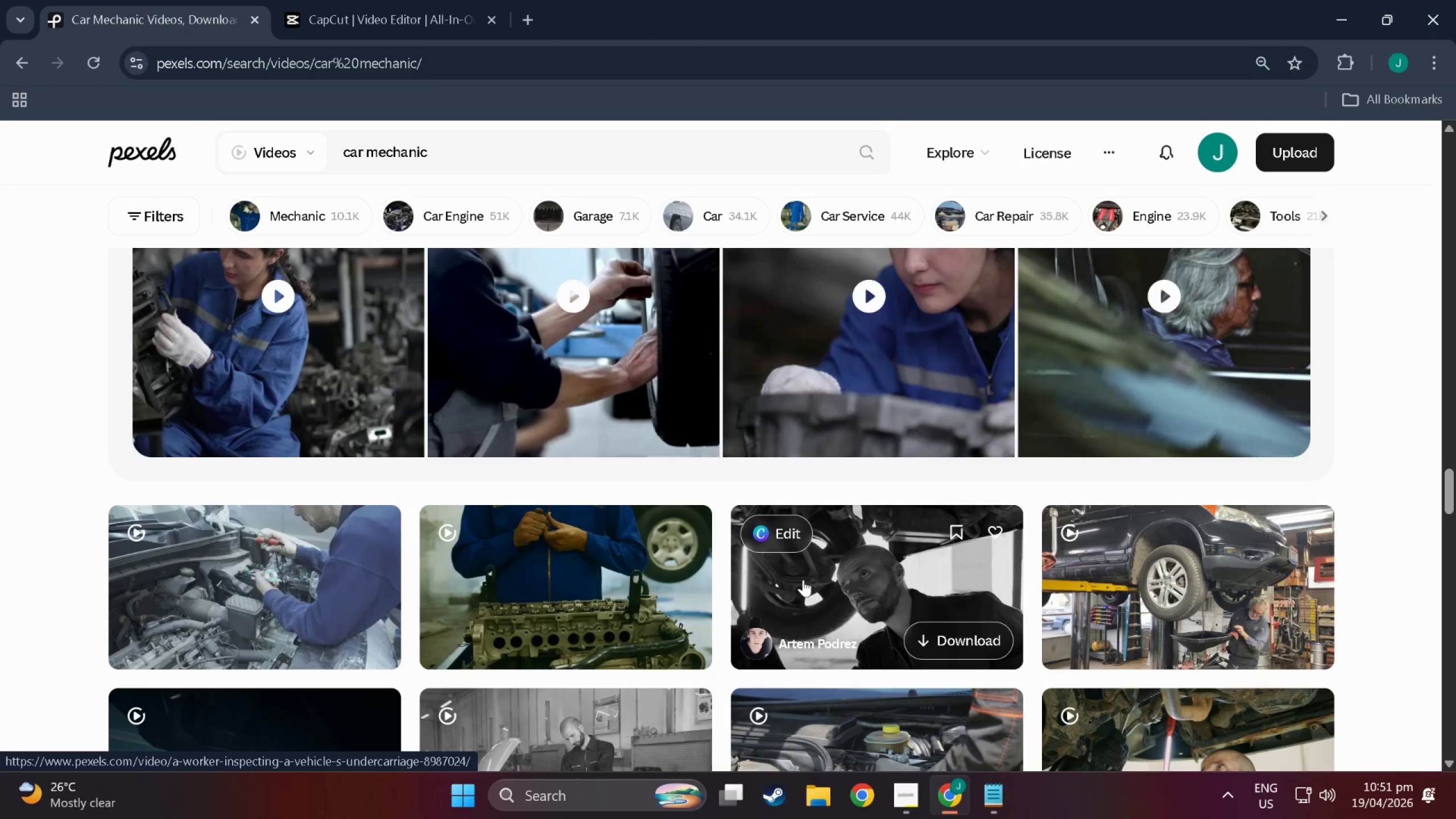 
scroll: coordinate [1114, 536], scroll_direction: down, amount: 17.0
 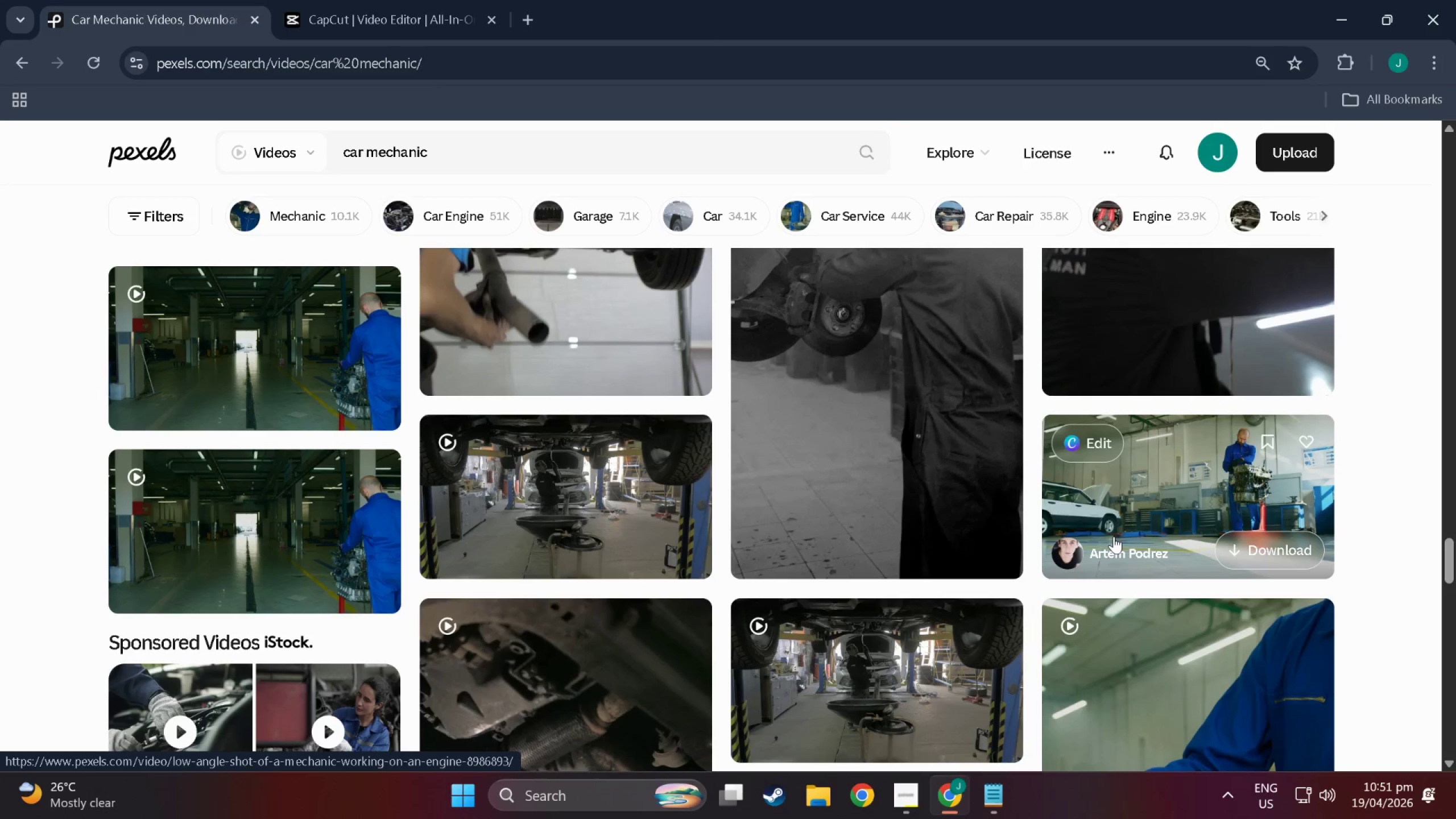 
scroll: coordinate [657, 523], scroll_direction: down, amount: 70.0
 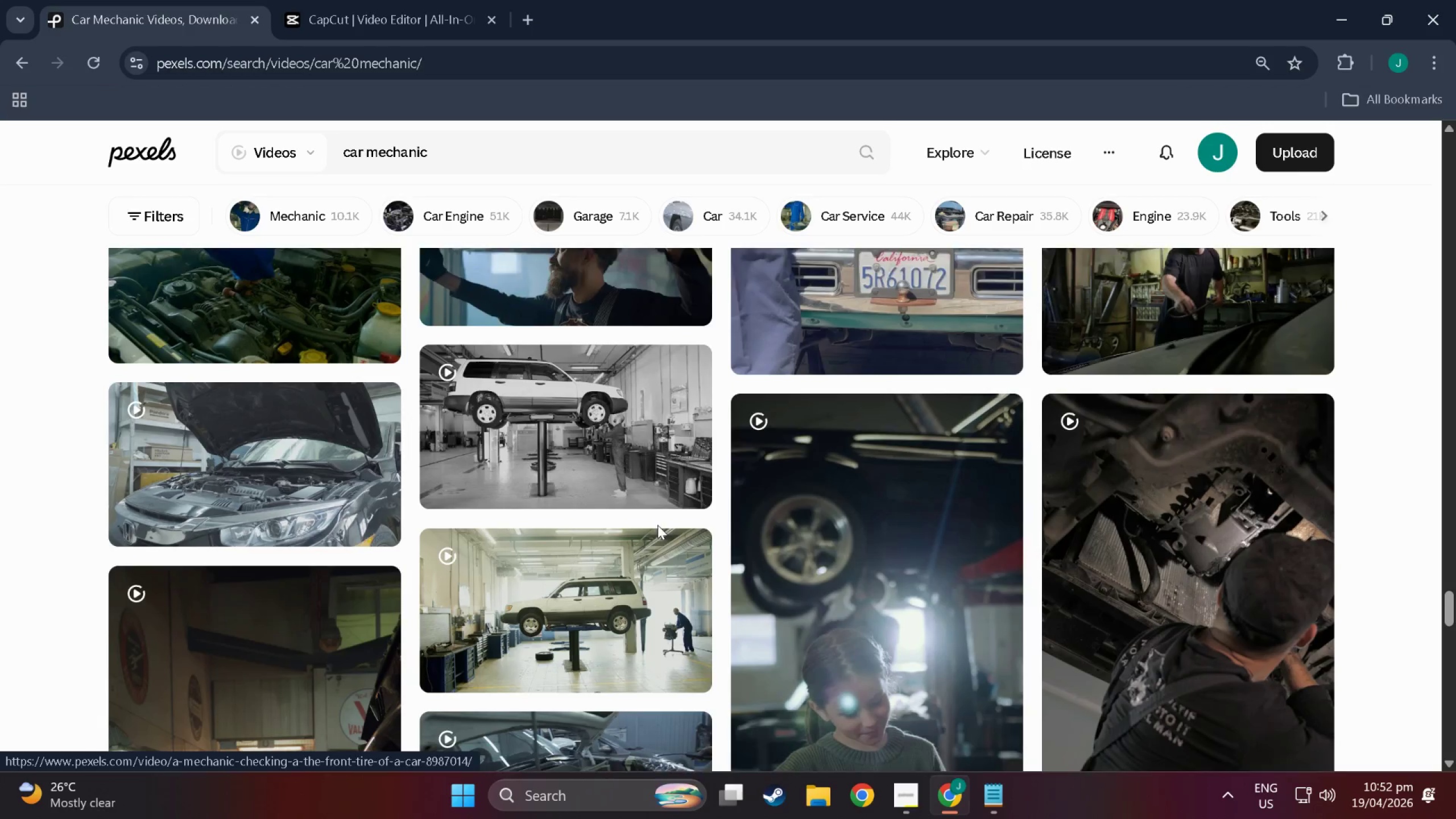 
scroll: coordinate [669, 518], scroll_direction: down, amount: 2.0
 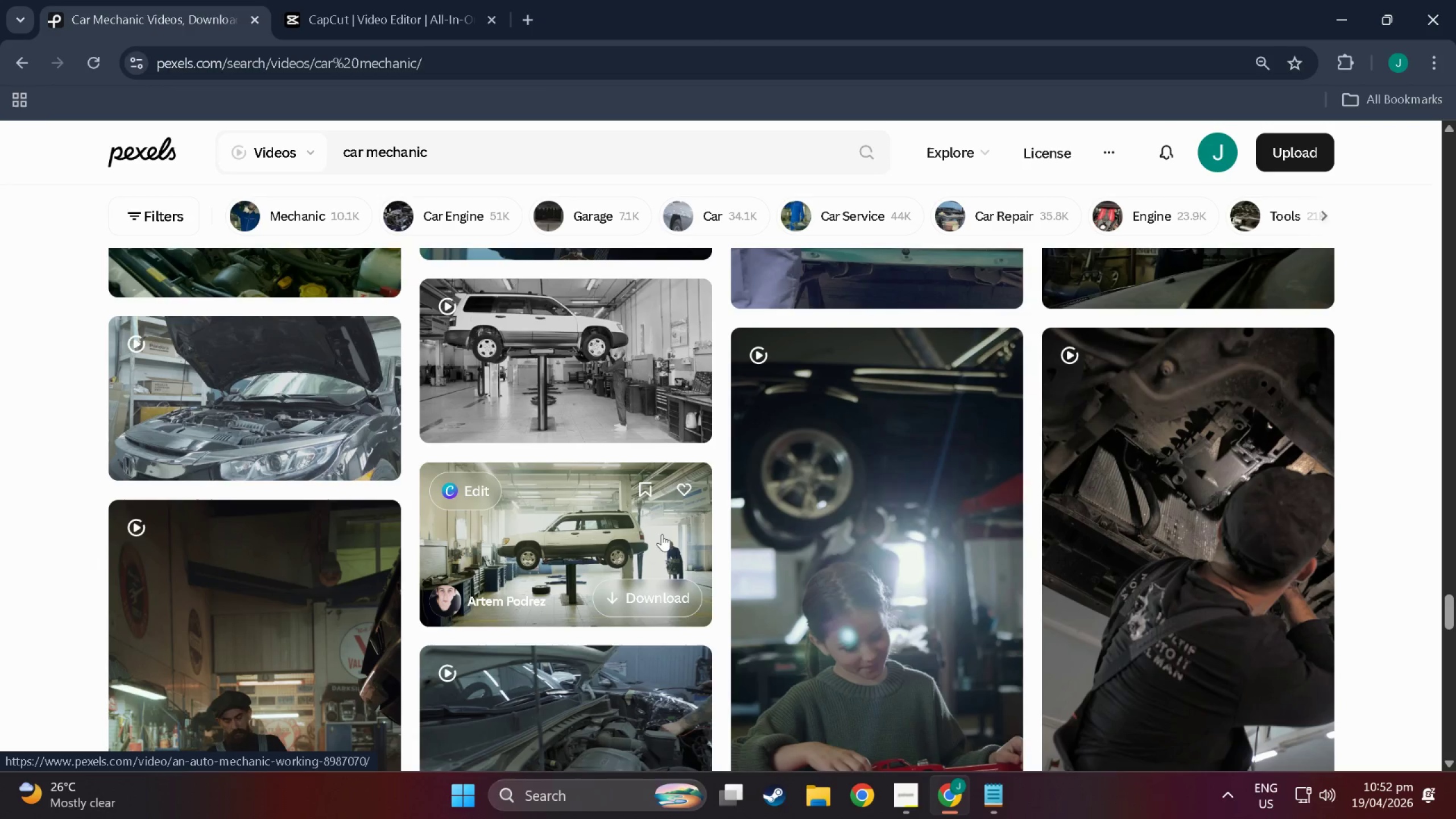 
wait(8.12)
 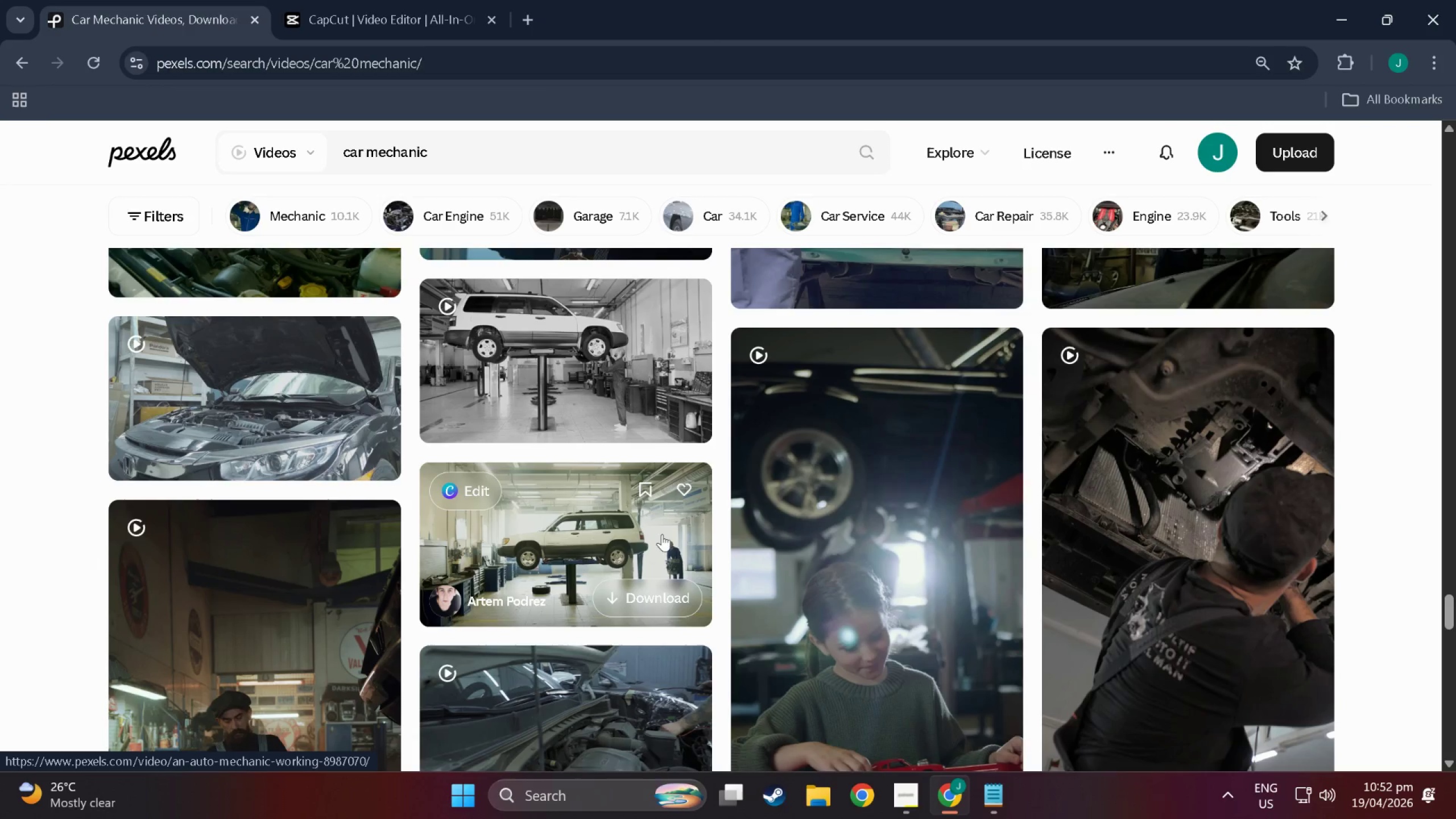 
scroll: coordinate [638, 543], scroll_direction: down, amount: 18.0
 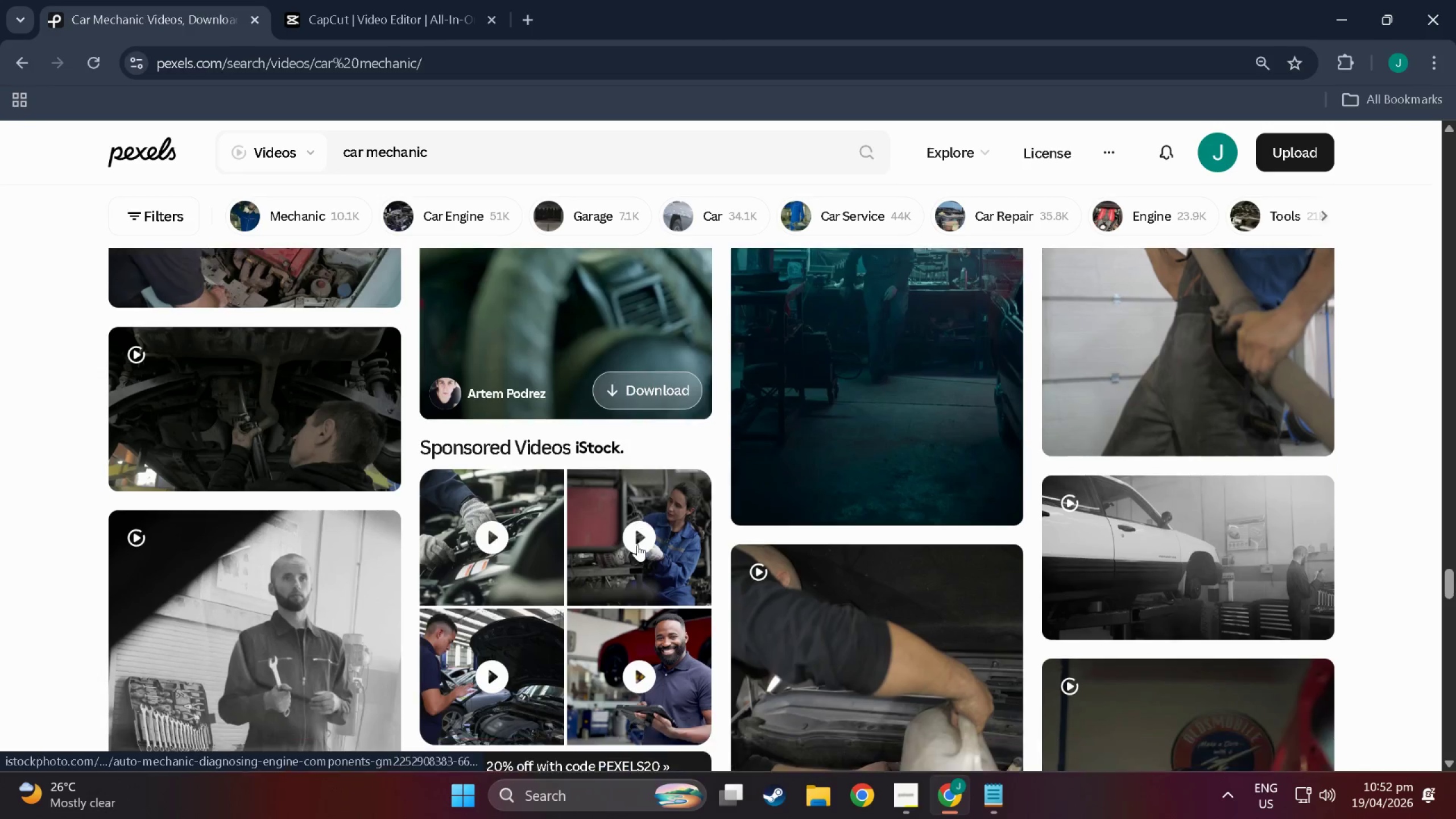 
scroll: coordinate [638, 544], scroll_direction: down, amount: 9.0
 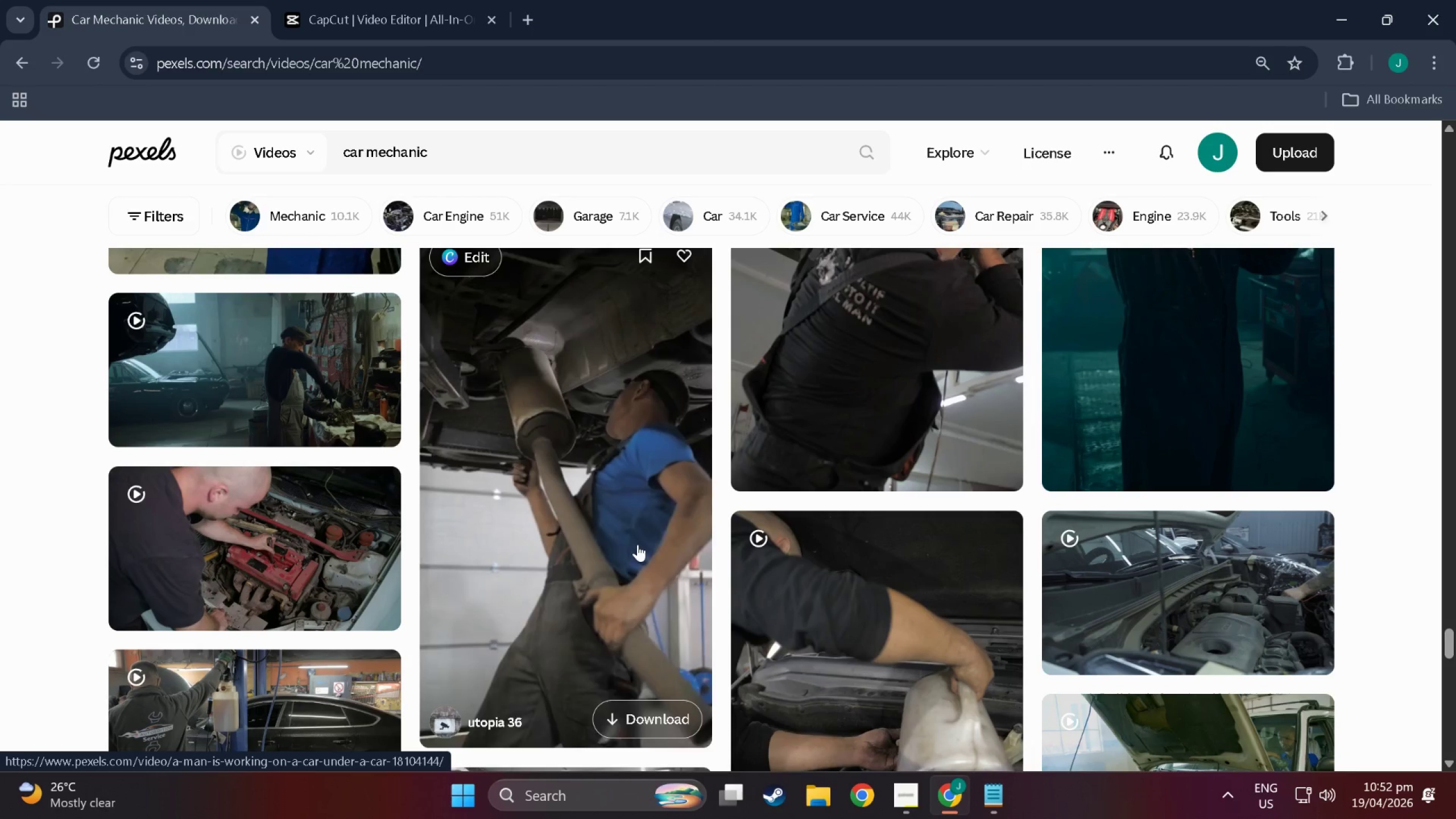 
scroll: coordinate [638, 544], scroll_direction: down, amount: 11.0
 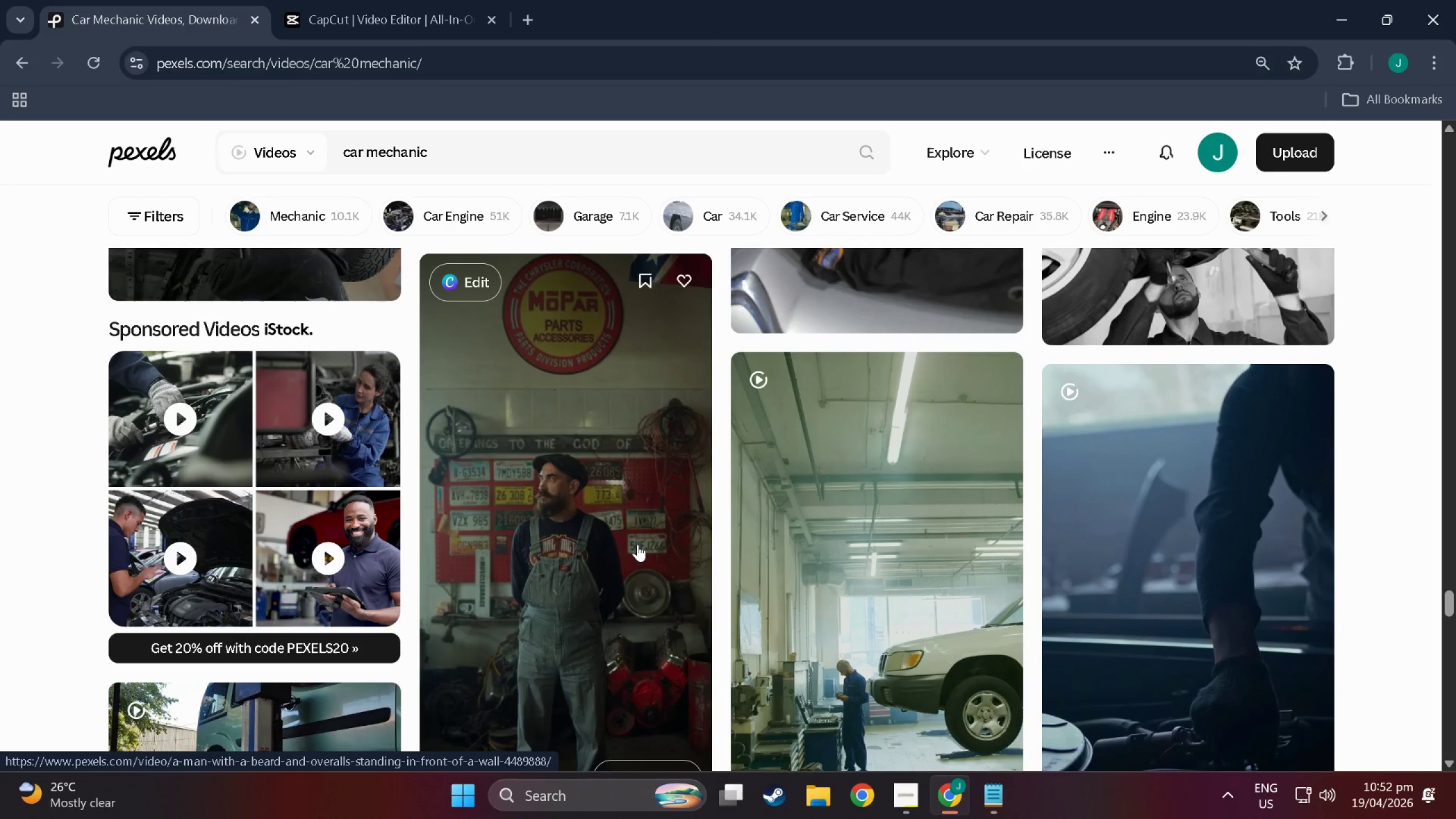 
wait(5.39)
 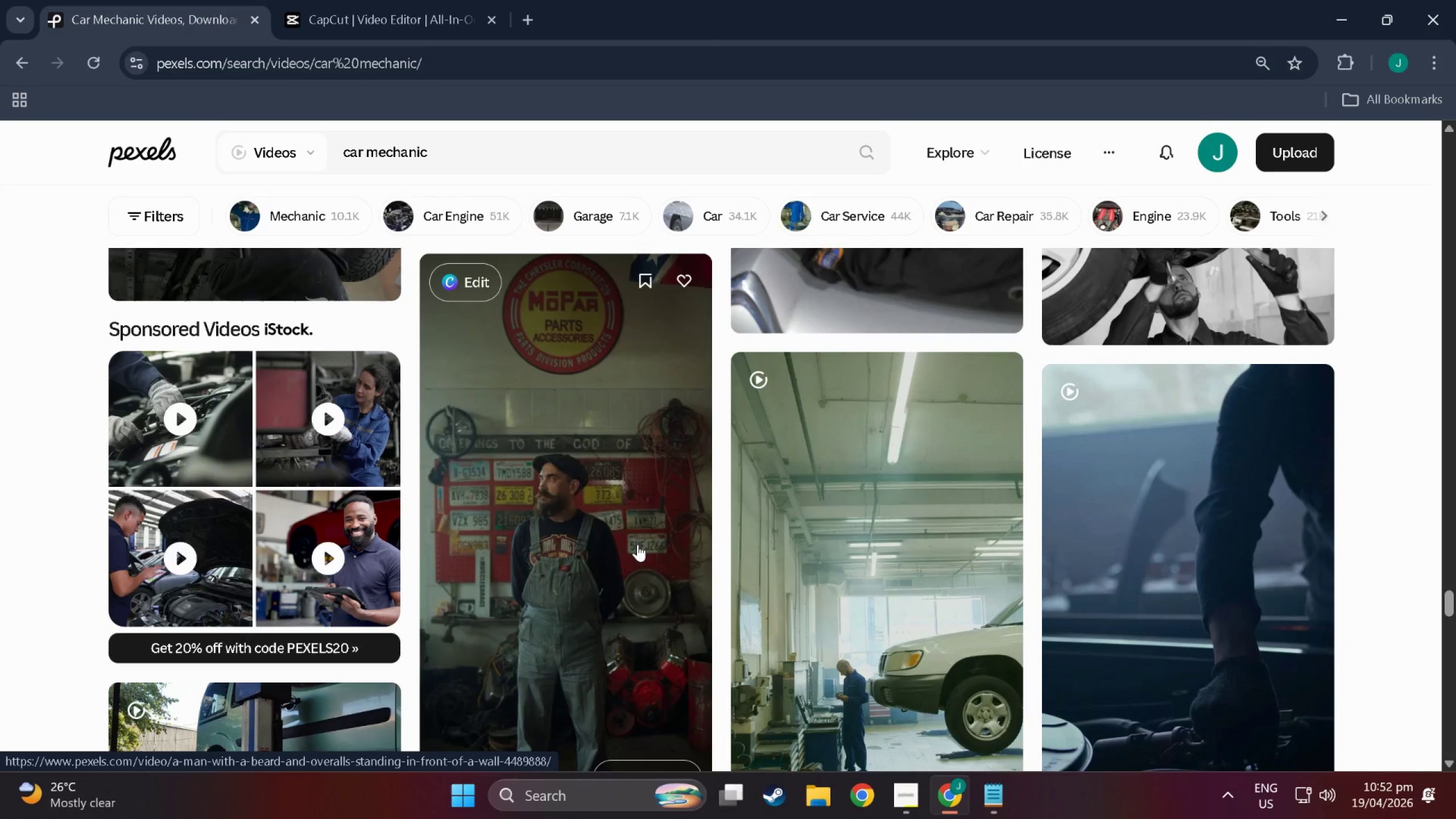 
scroll: coordinate [638, 544], scroll_direction: down, amount: 10.0
 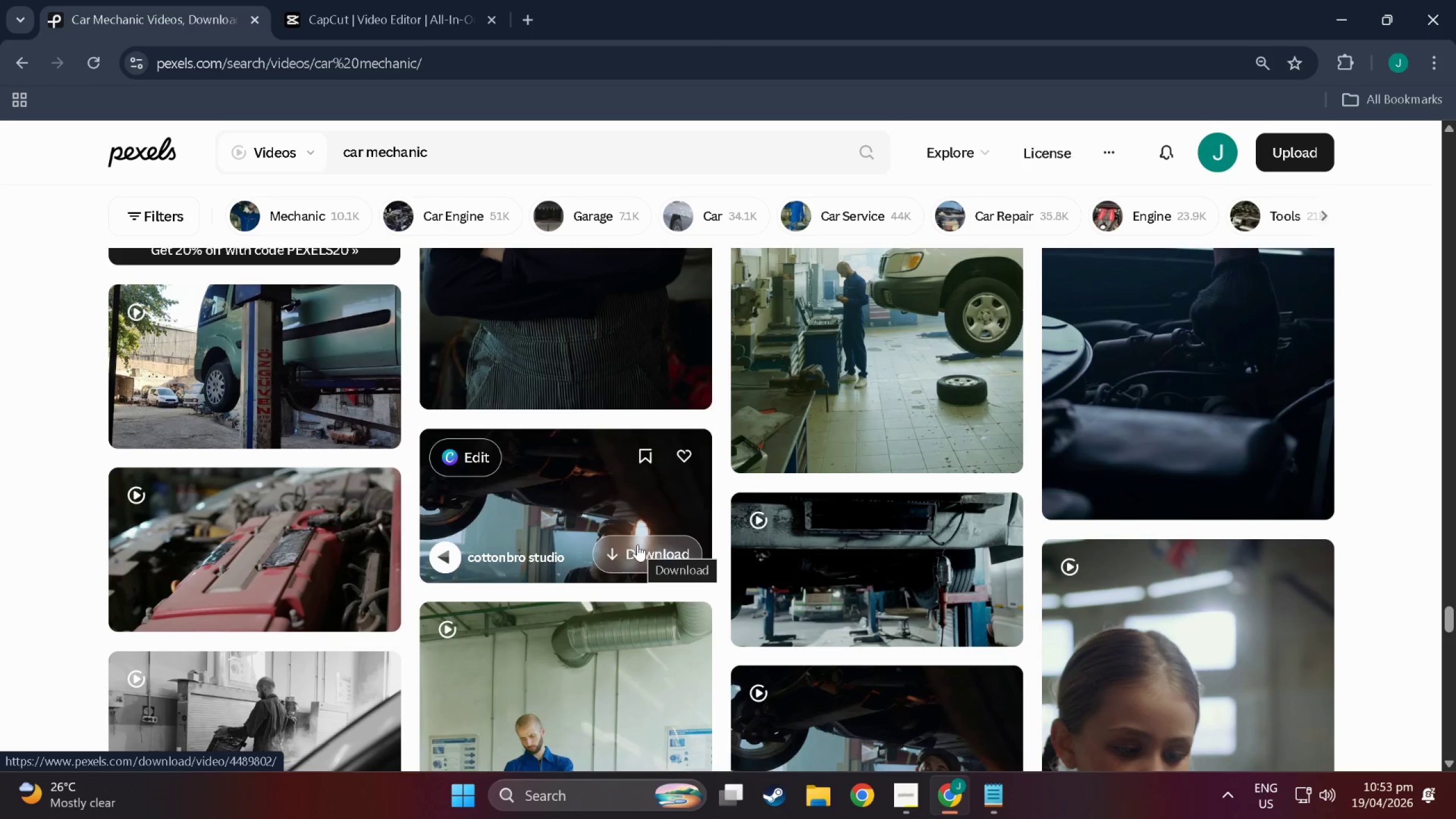 
scroll: coordinate [188, 449], scroll_direction: down, amount: 12.0
 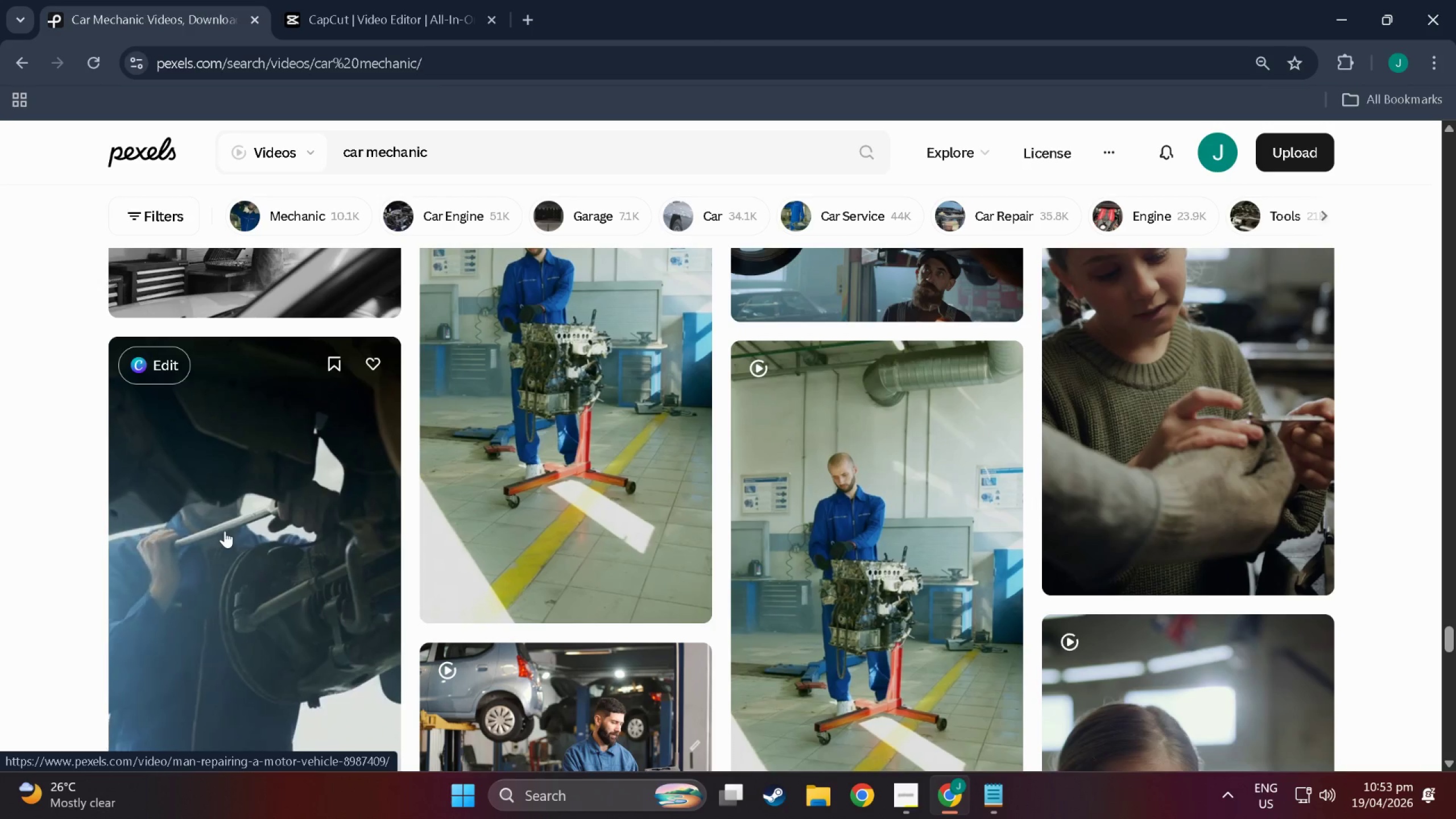 
scroll: coordinate [274, 468], scroll_direction: down, amount: 27.0
 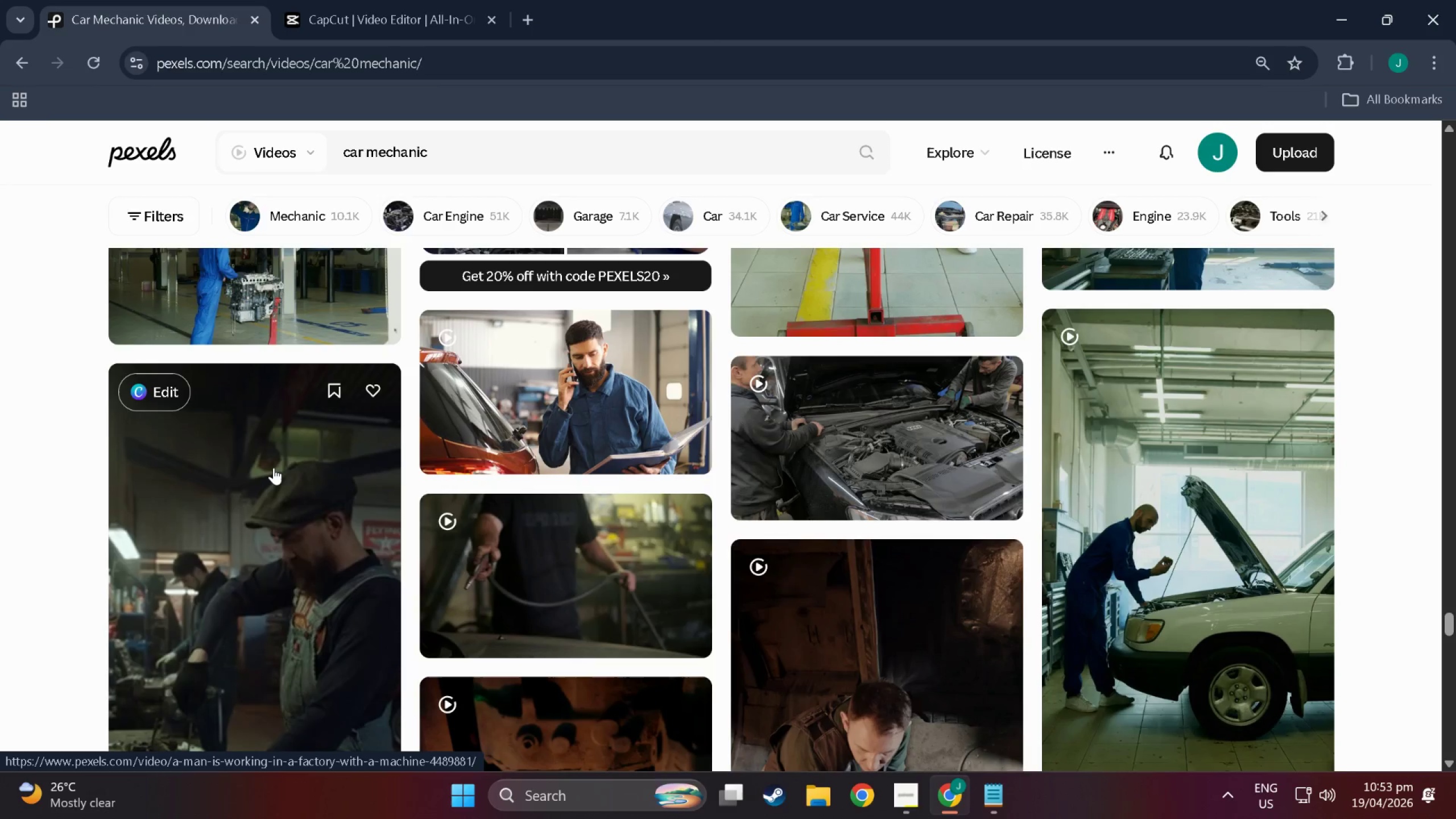 
scroll: coordinate [790, 592], scroll_direction: down, amount: 15.0
 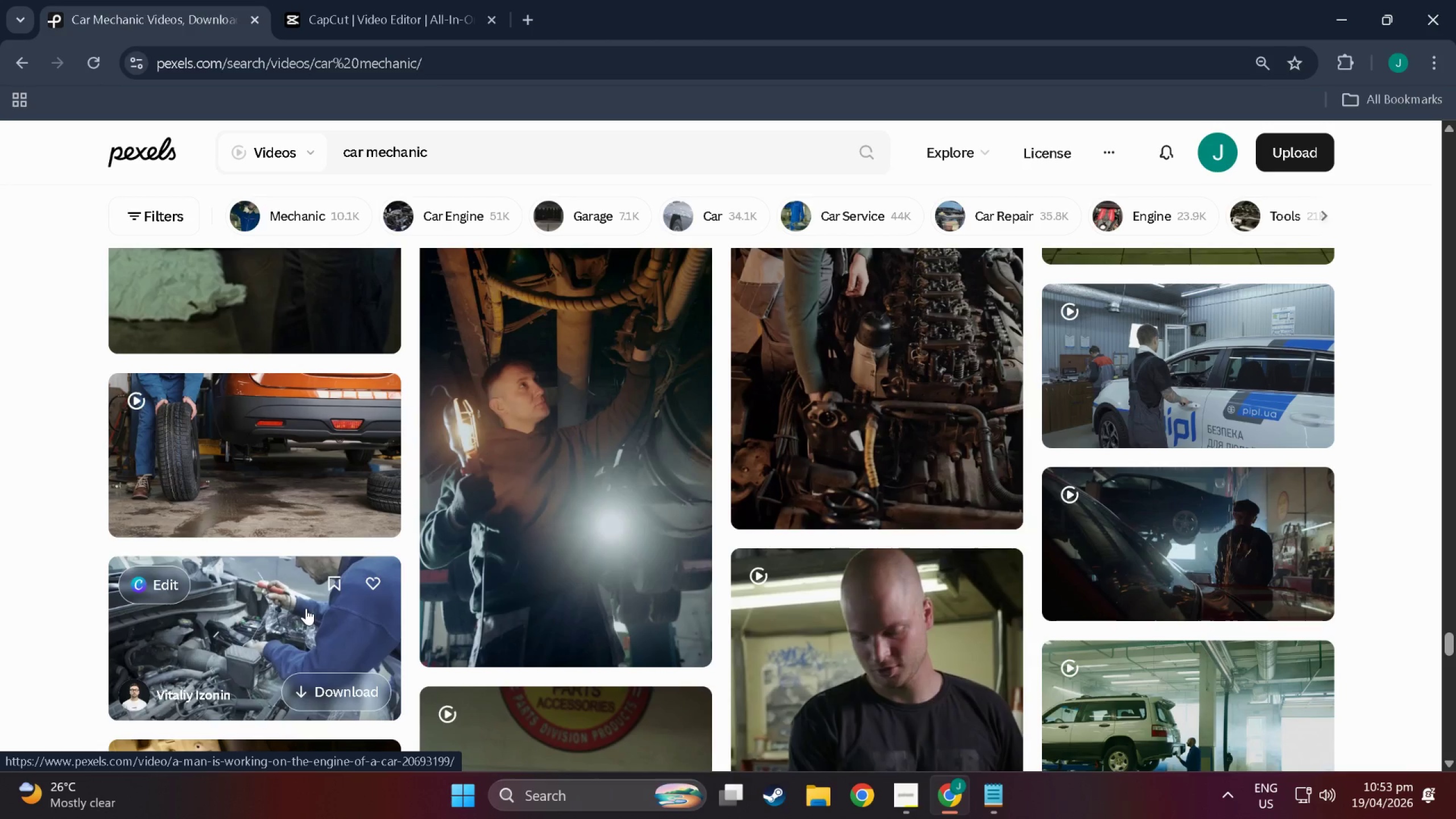 
wait(5.3)
 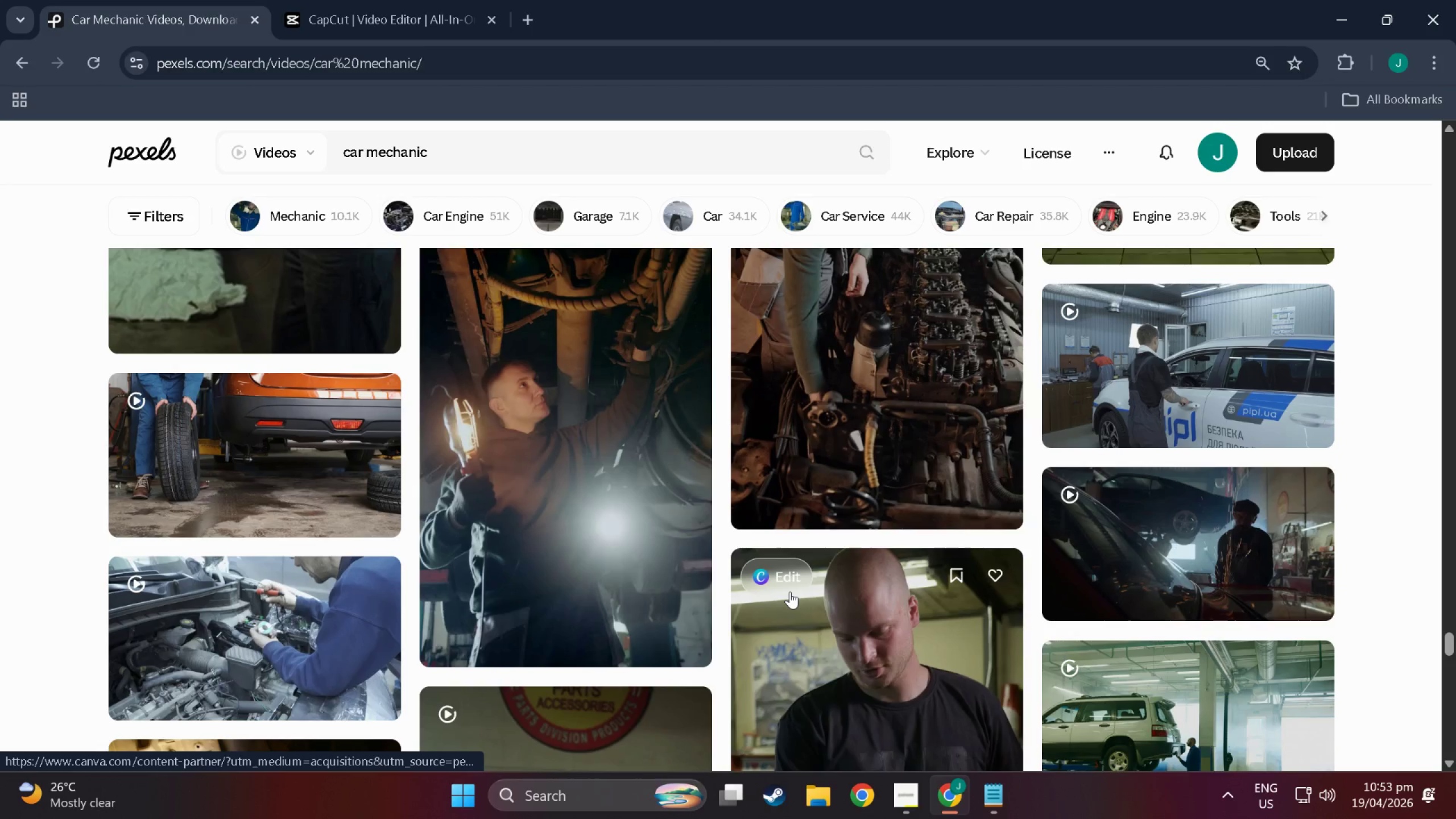 
scroll: coordinate [666, 587], scroll_direction: down, amount: 21.0
 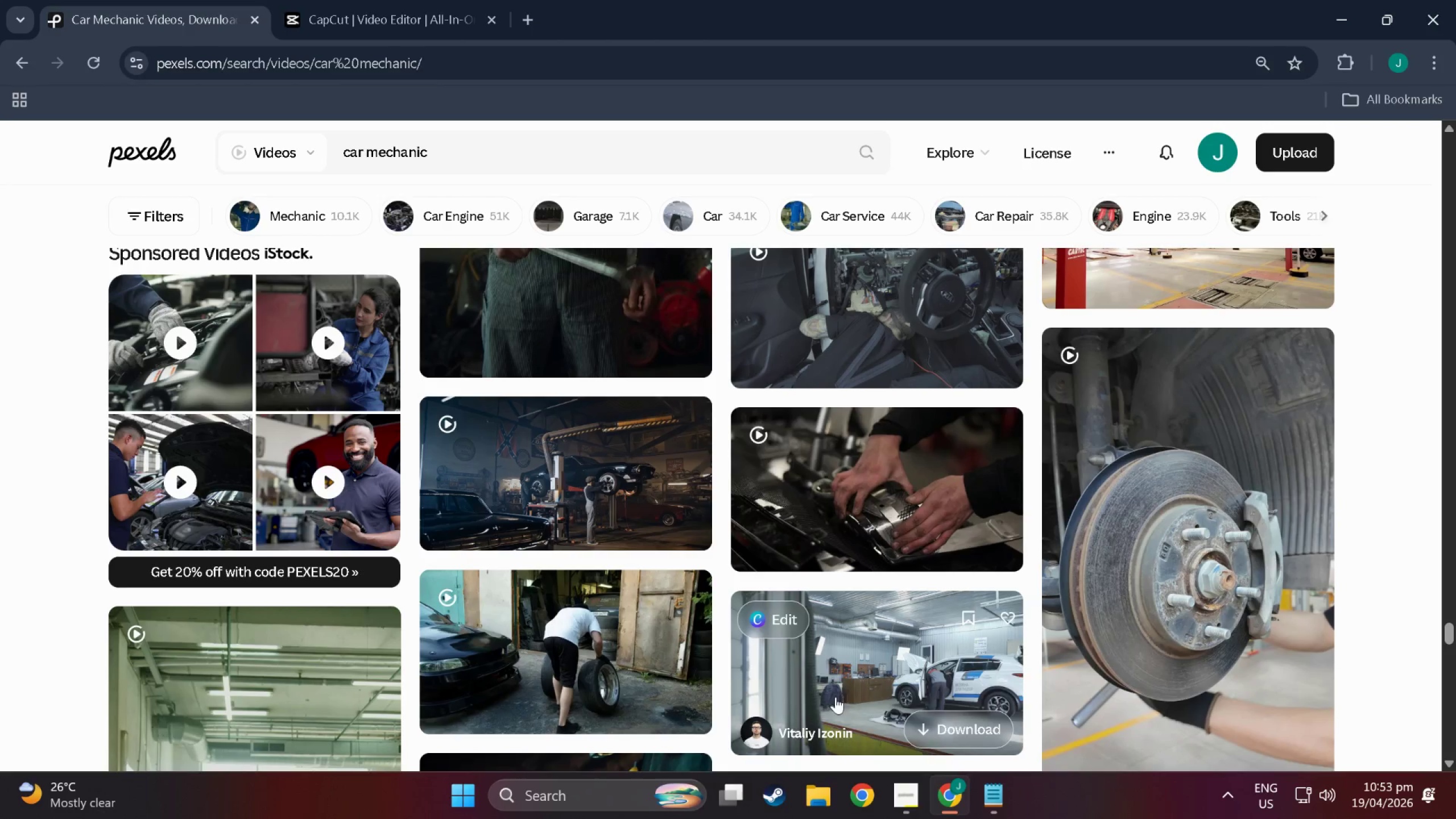 
left_click([899, 794])